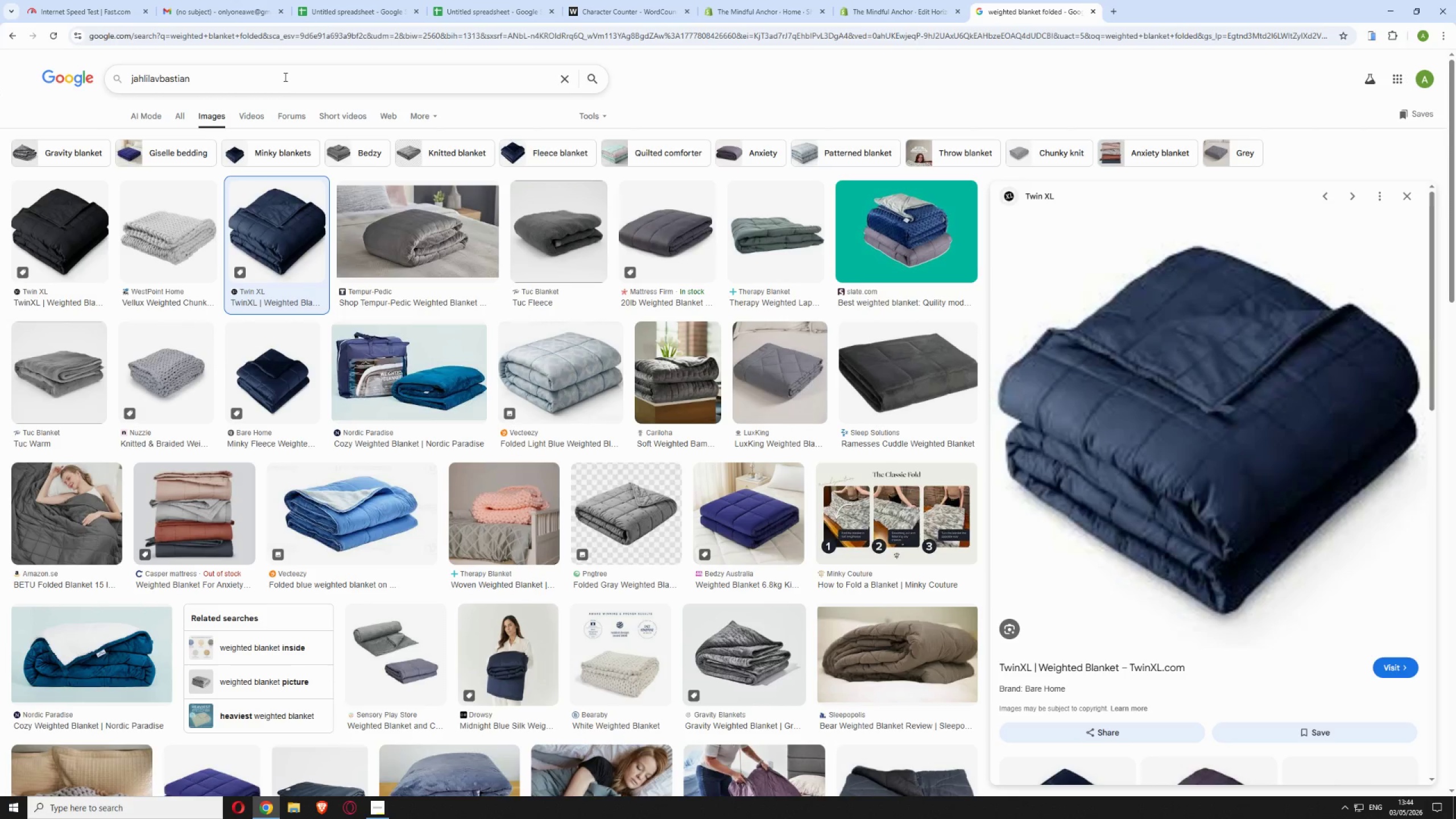 
hold_key(key=Enter, duration=0.34)
 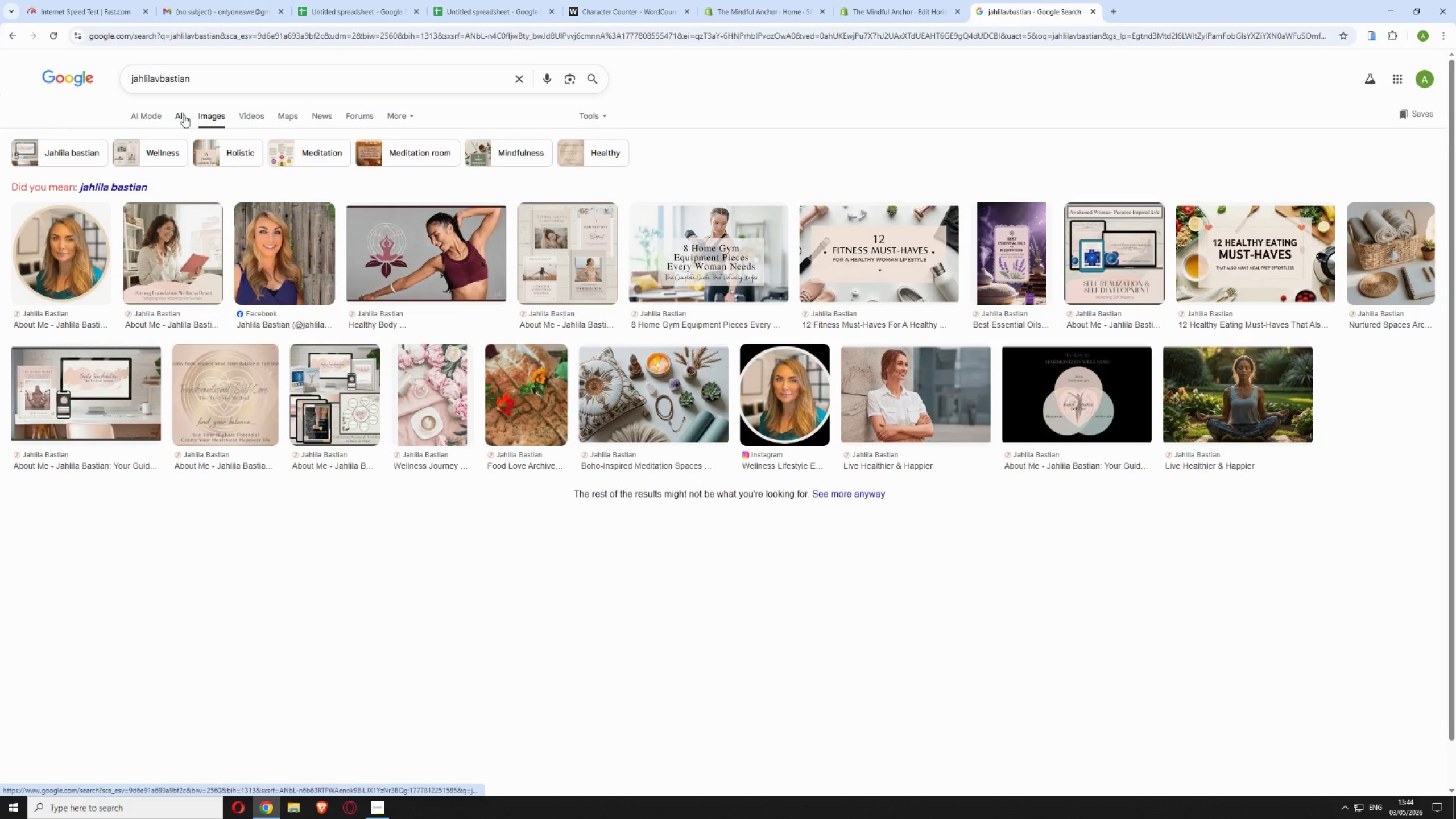 
wait(7.33)
 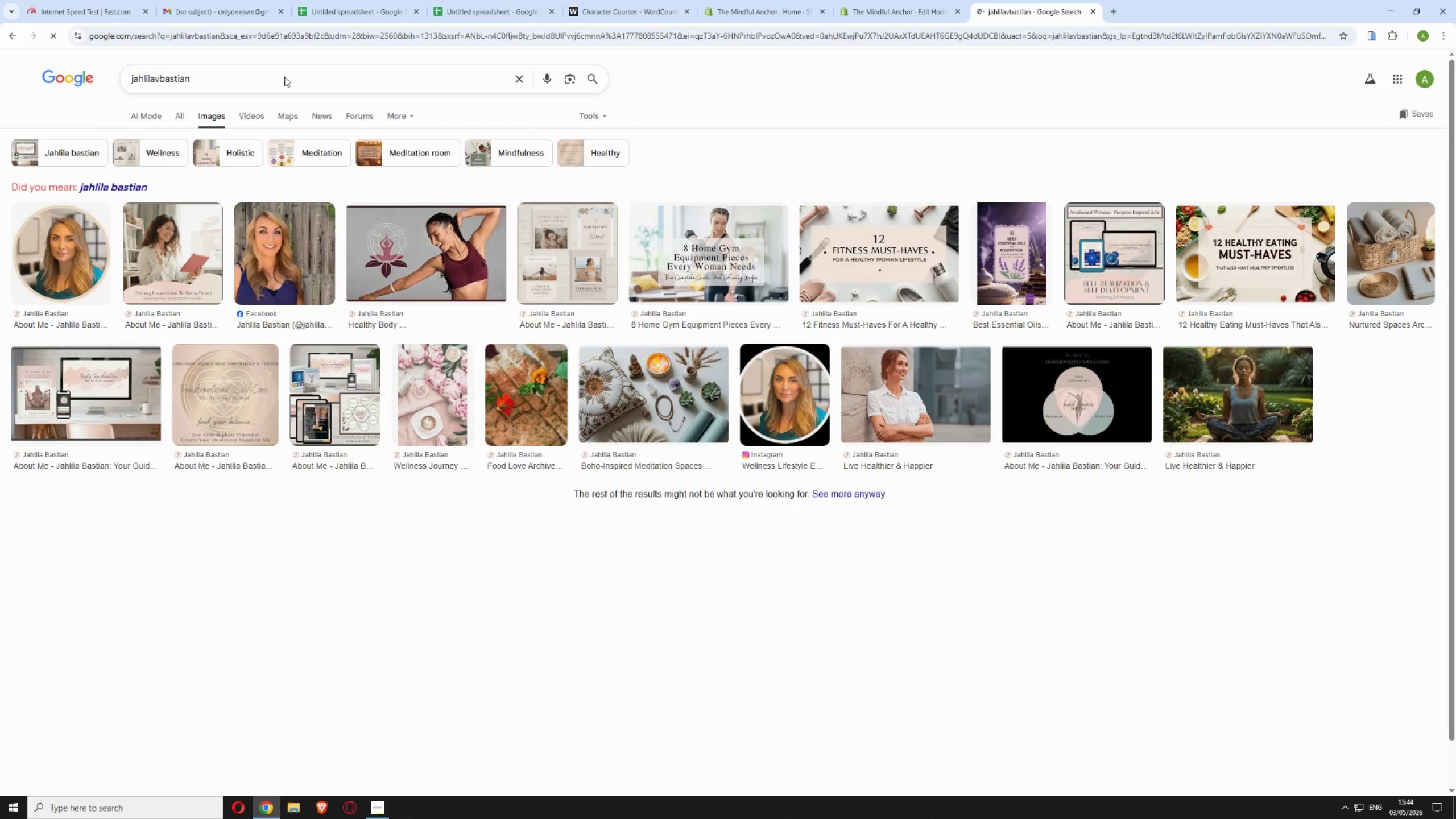 
left_click([183, 115])
 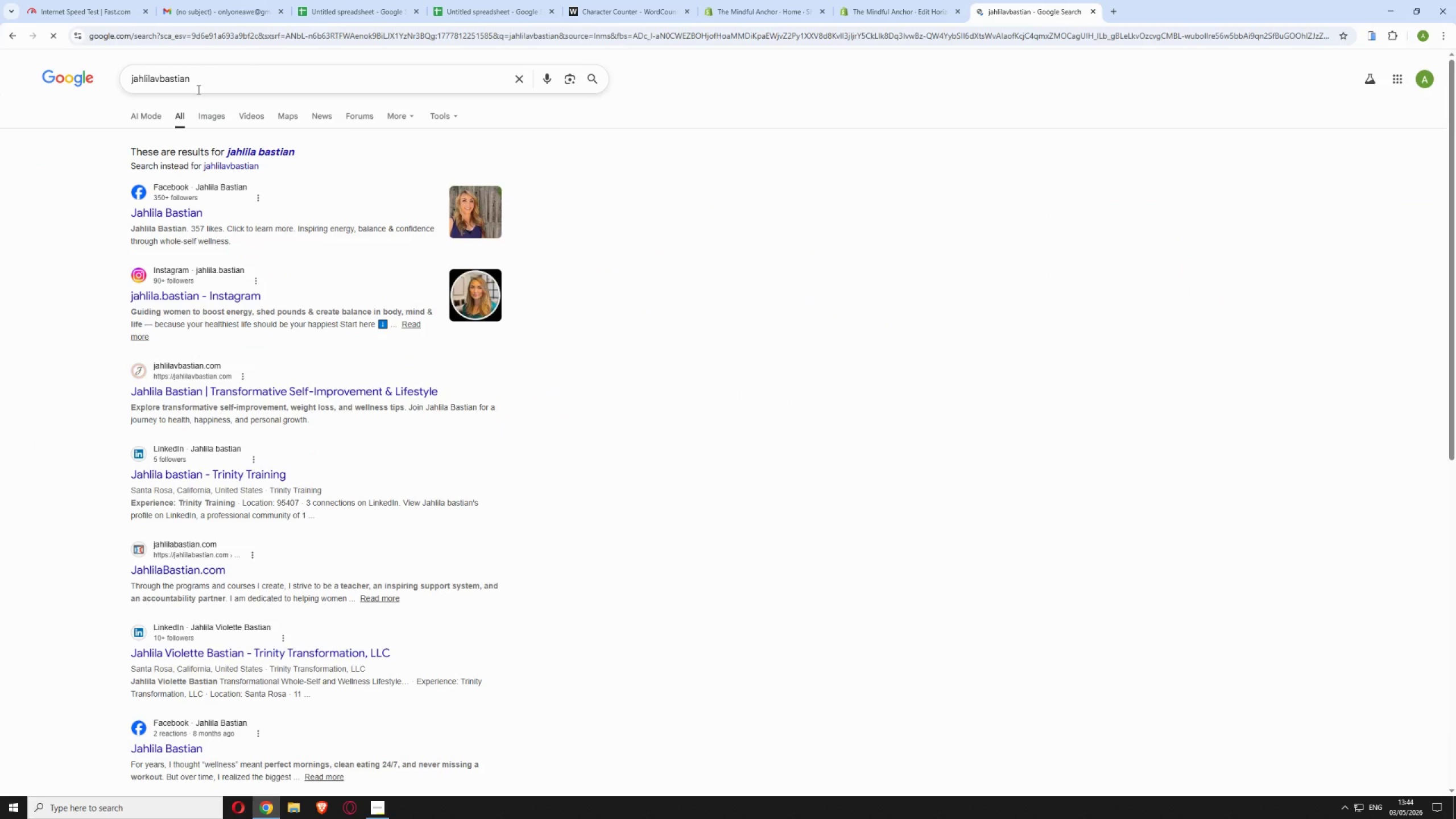 
left_click([202, 89])
 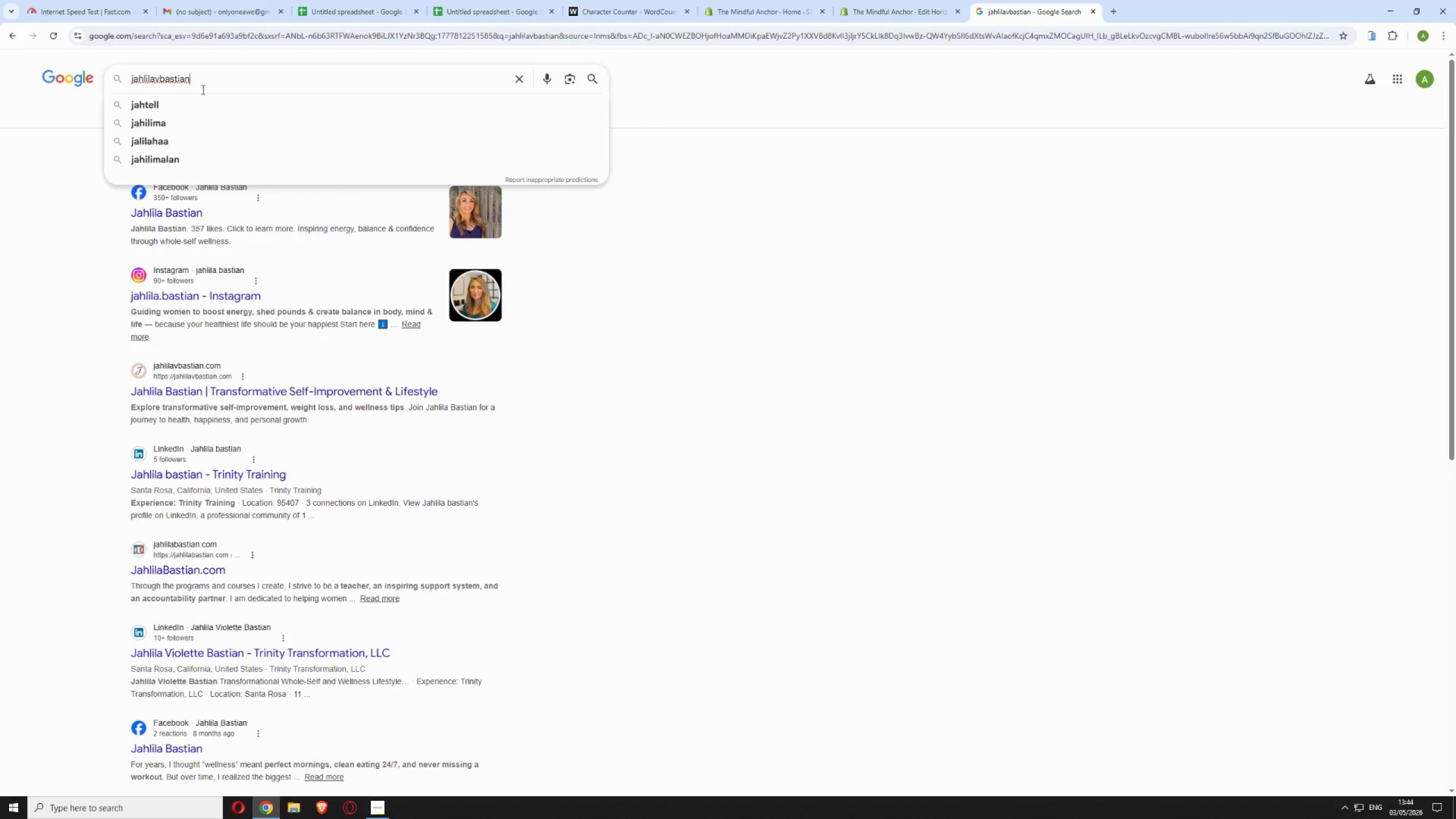 
type(.com)
 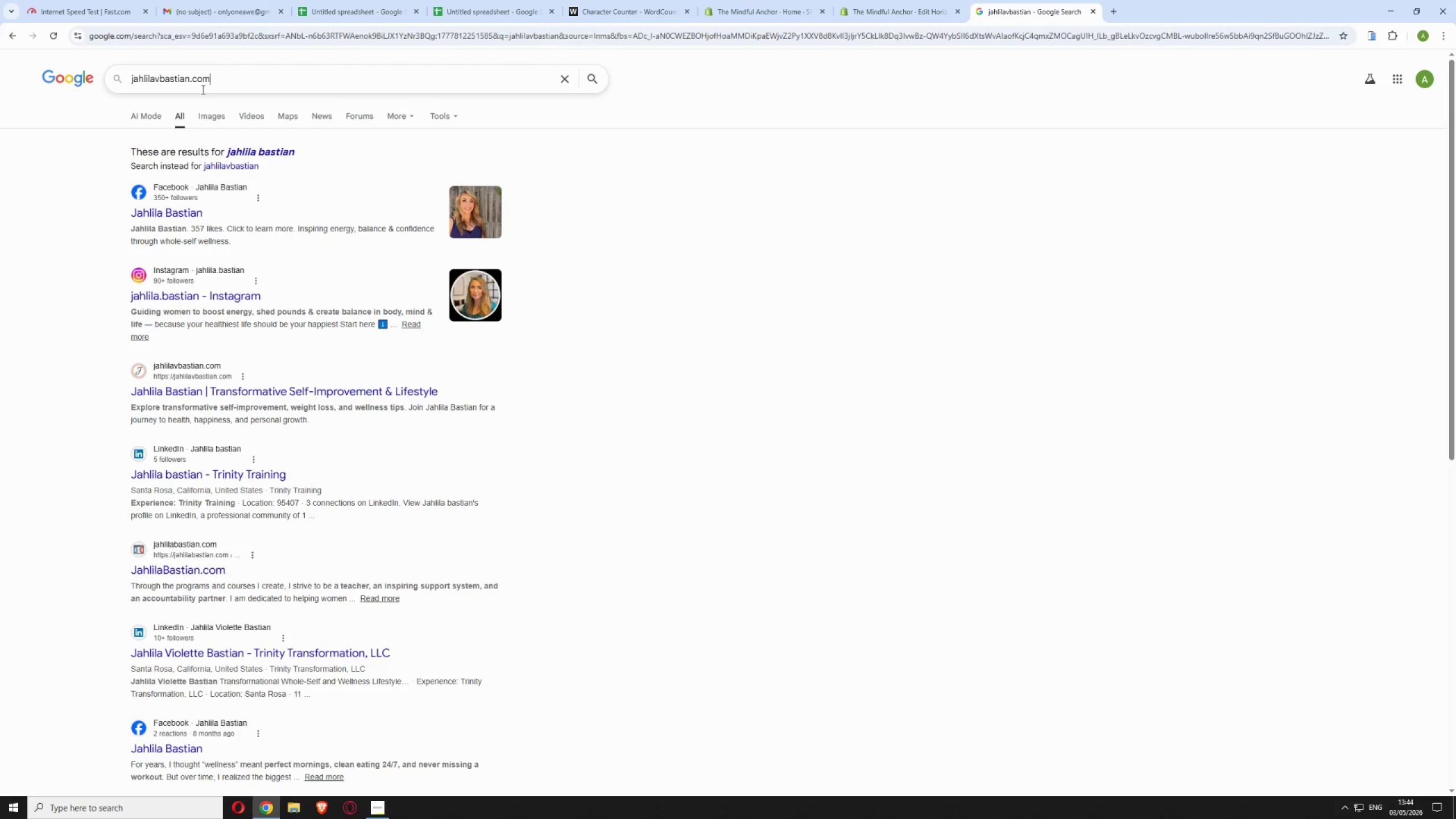 
key(Control+A)
 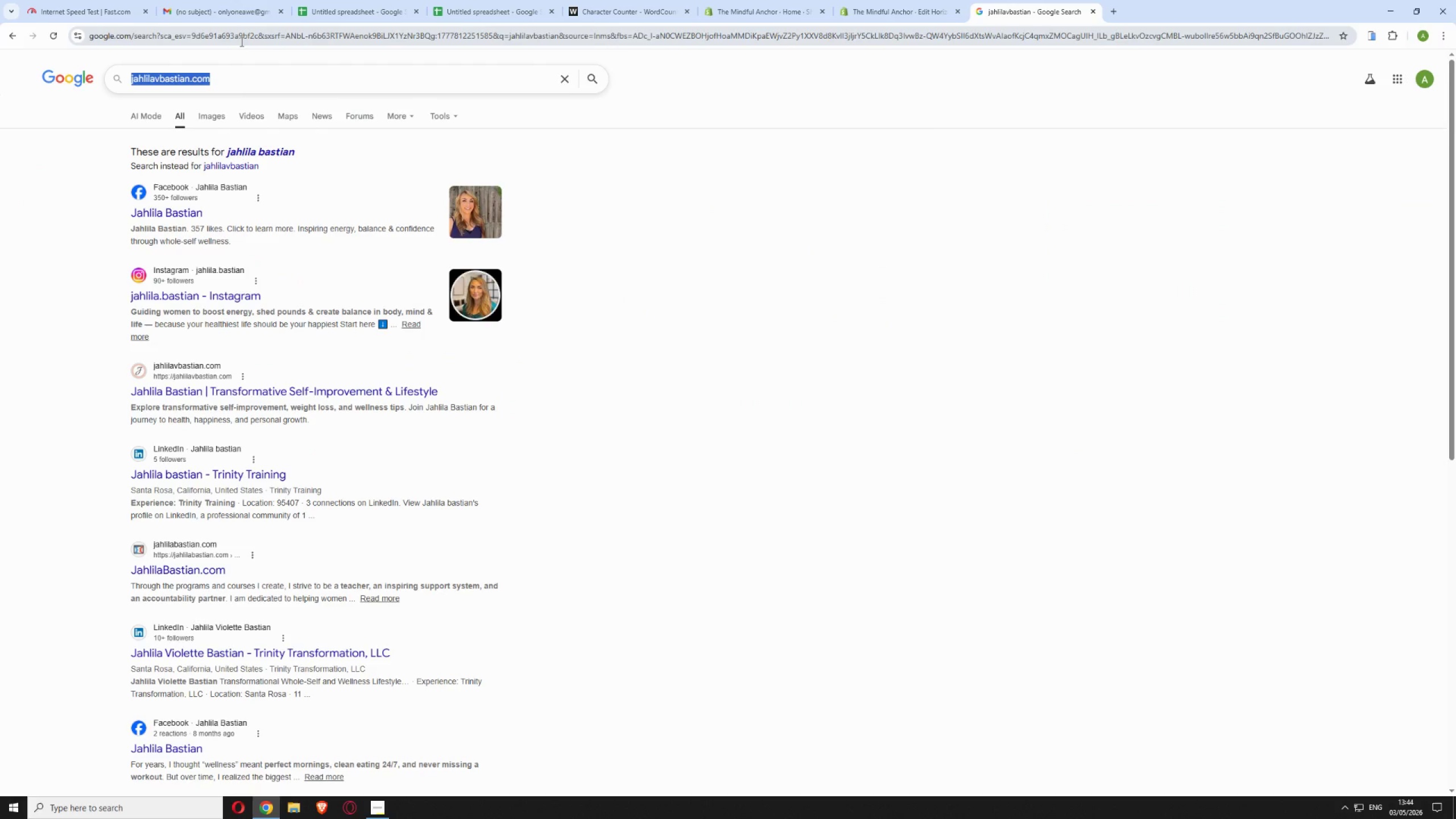 
key(Control+C)
 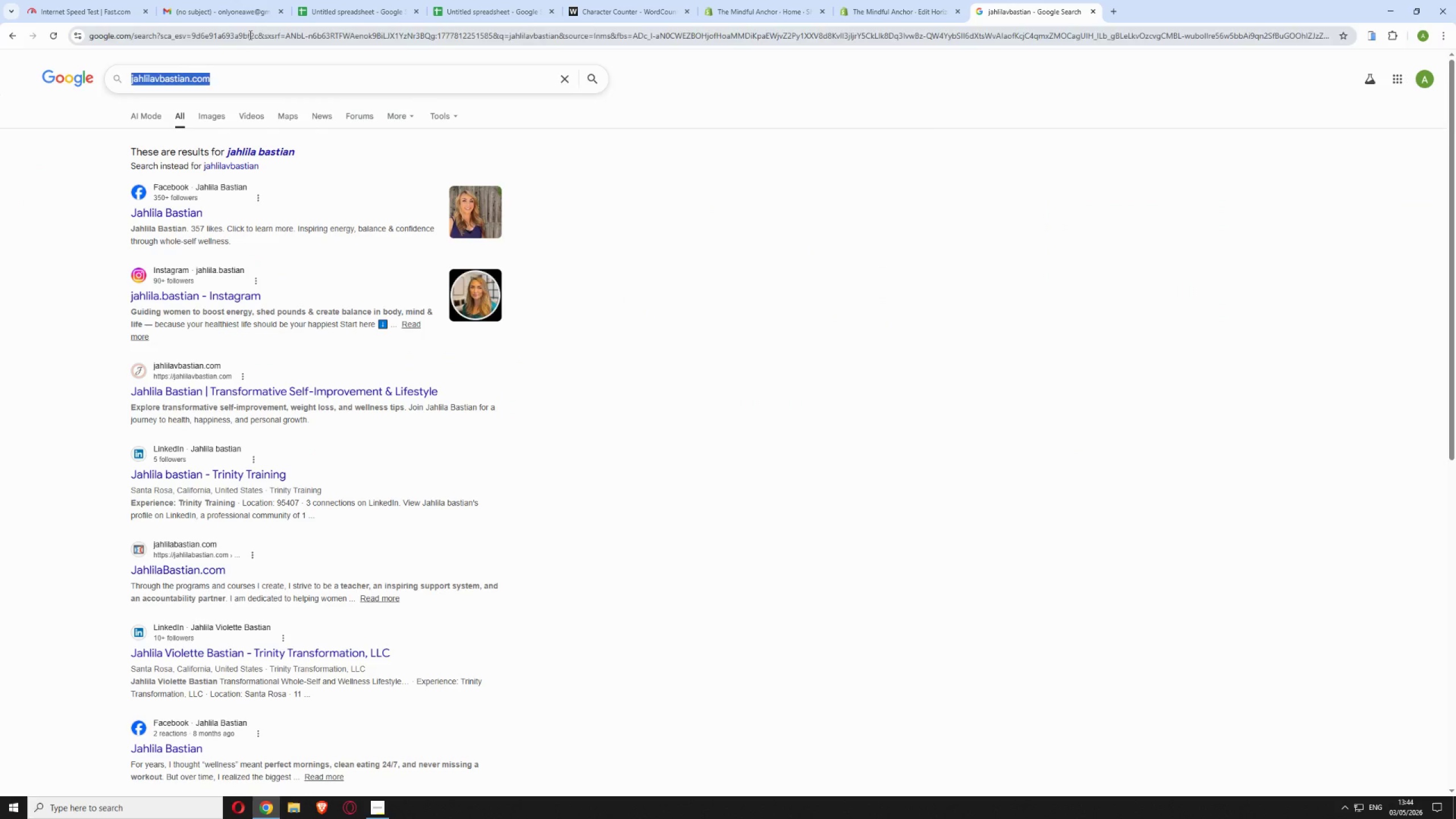 
left_click([249, 35])
 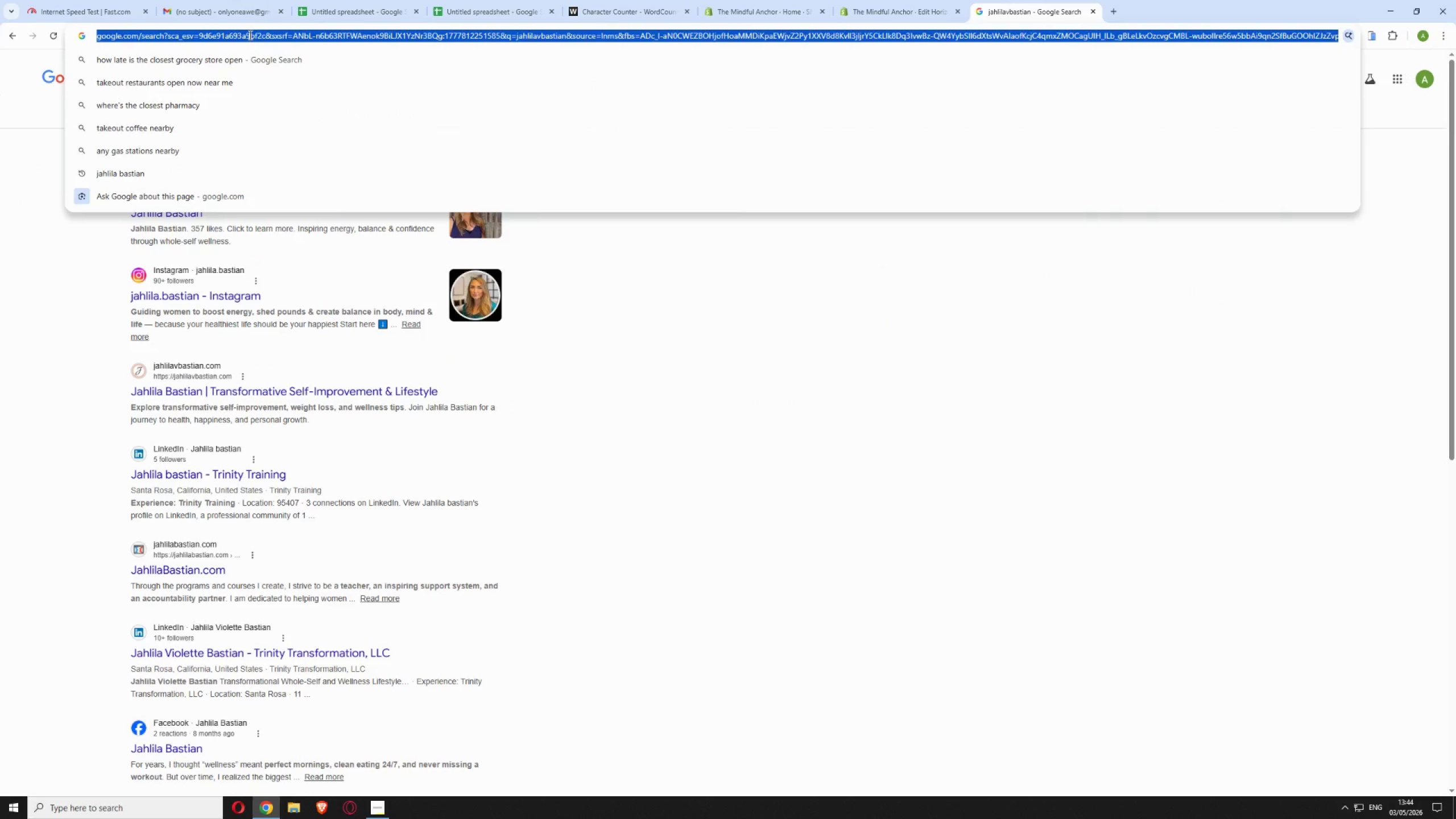 
key(Control+V)
 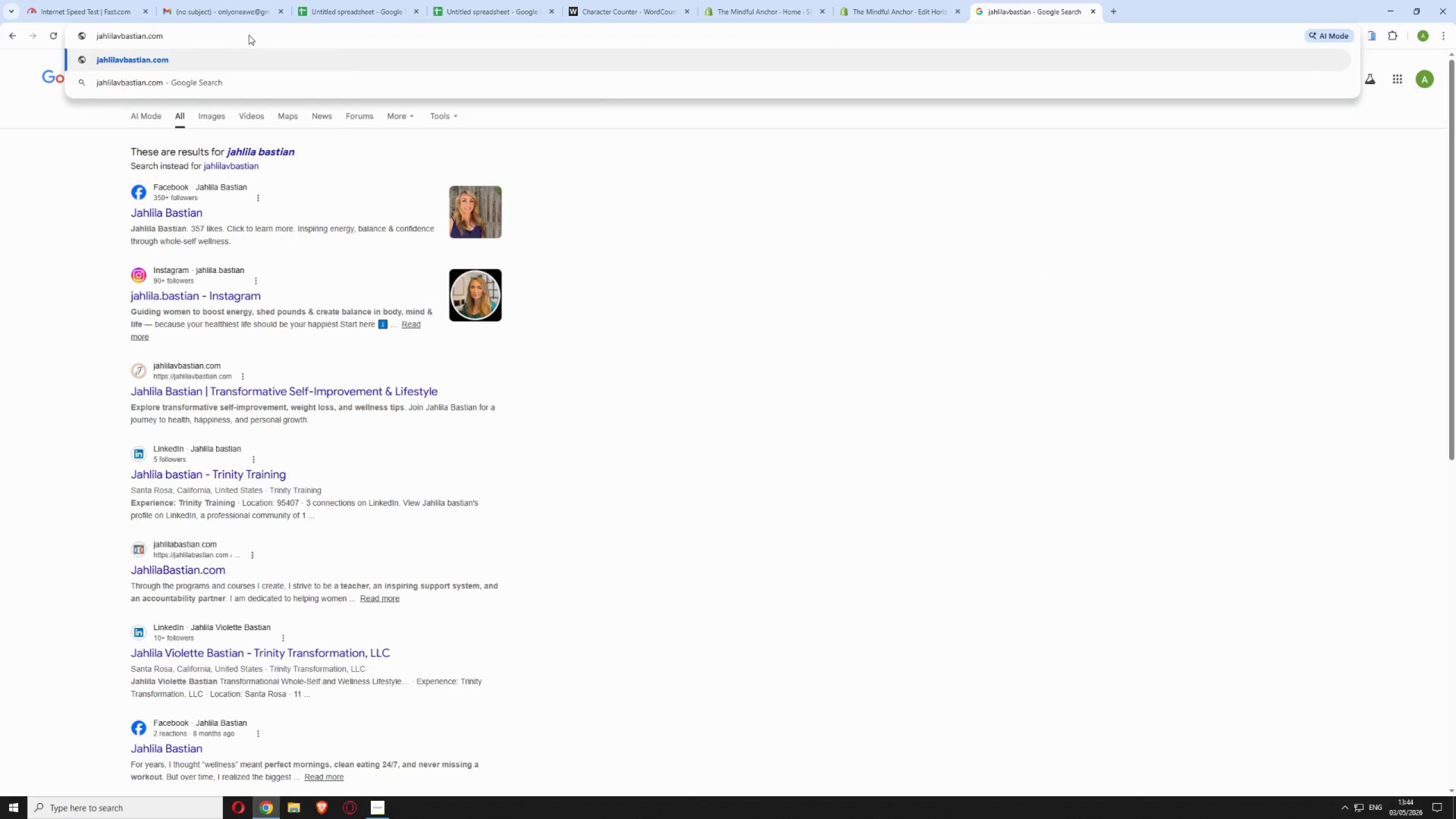 
key(Enter)
 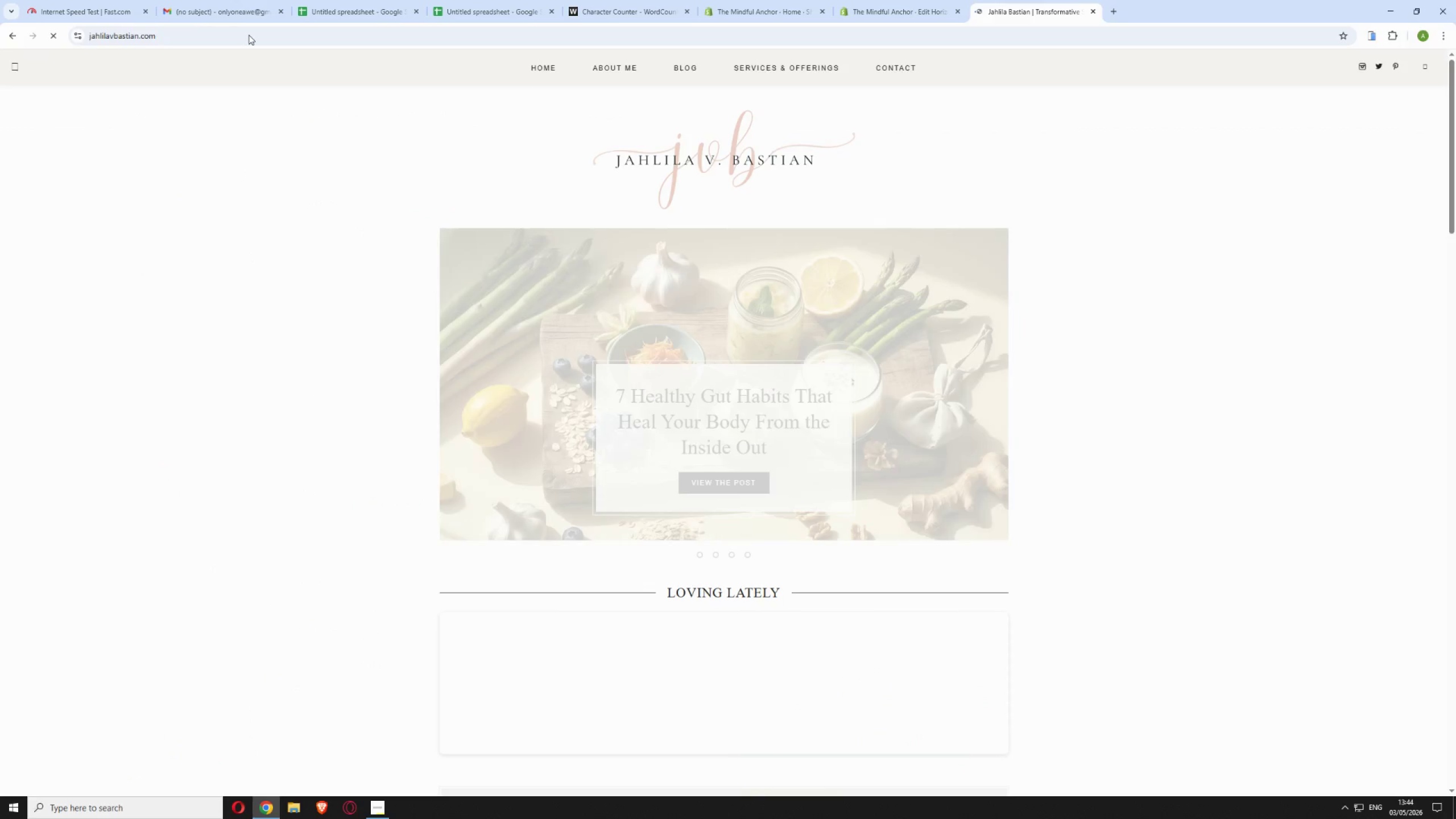 
wait(5.28)
 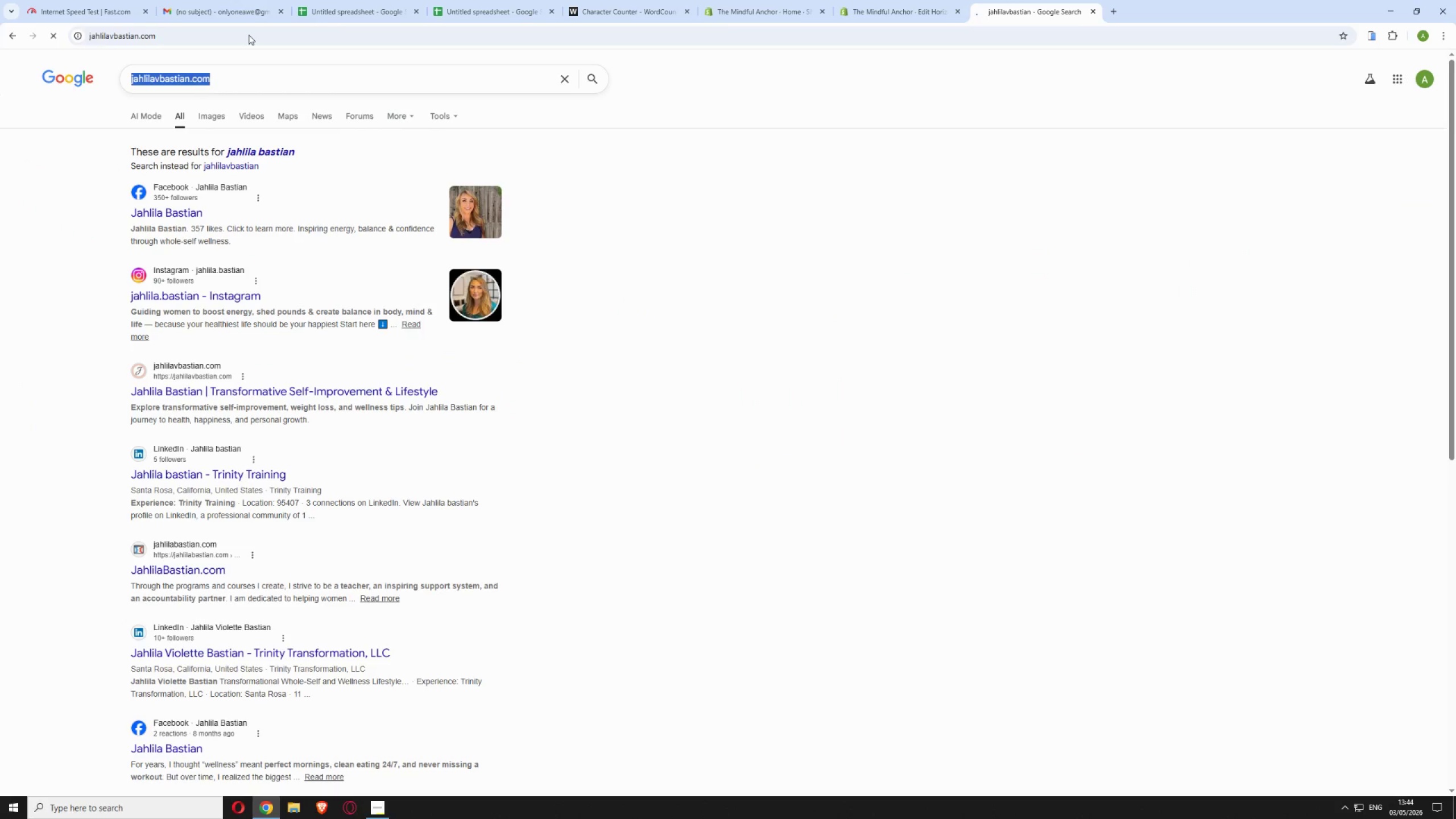 
scroll: coordinate [1013, 442], scroll_direction: down, amount: 22.0
 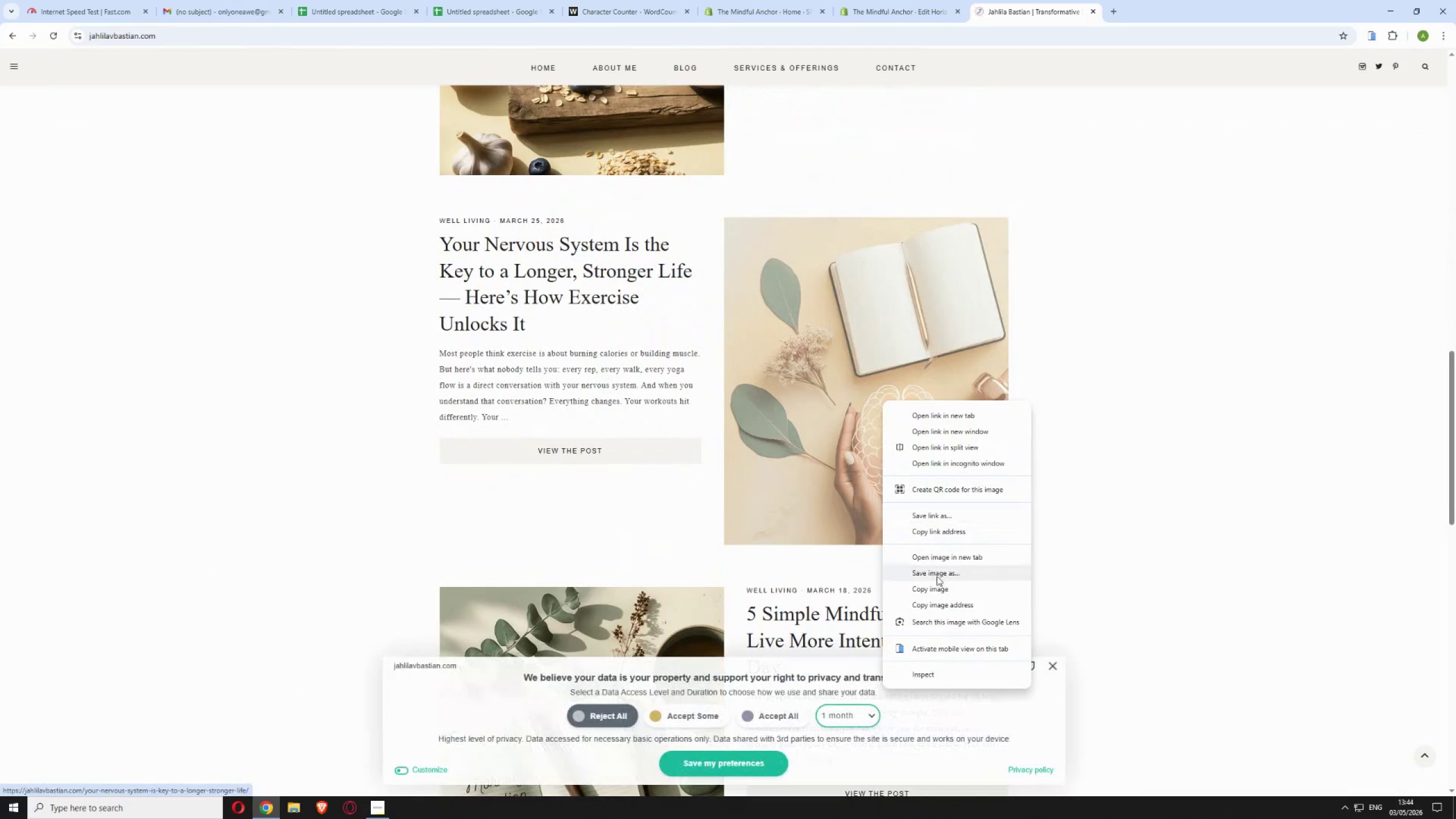 
left_click([937, 577])
 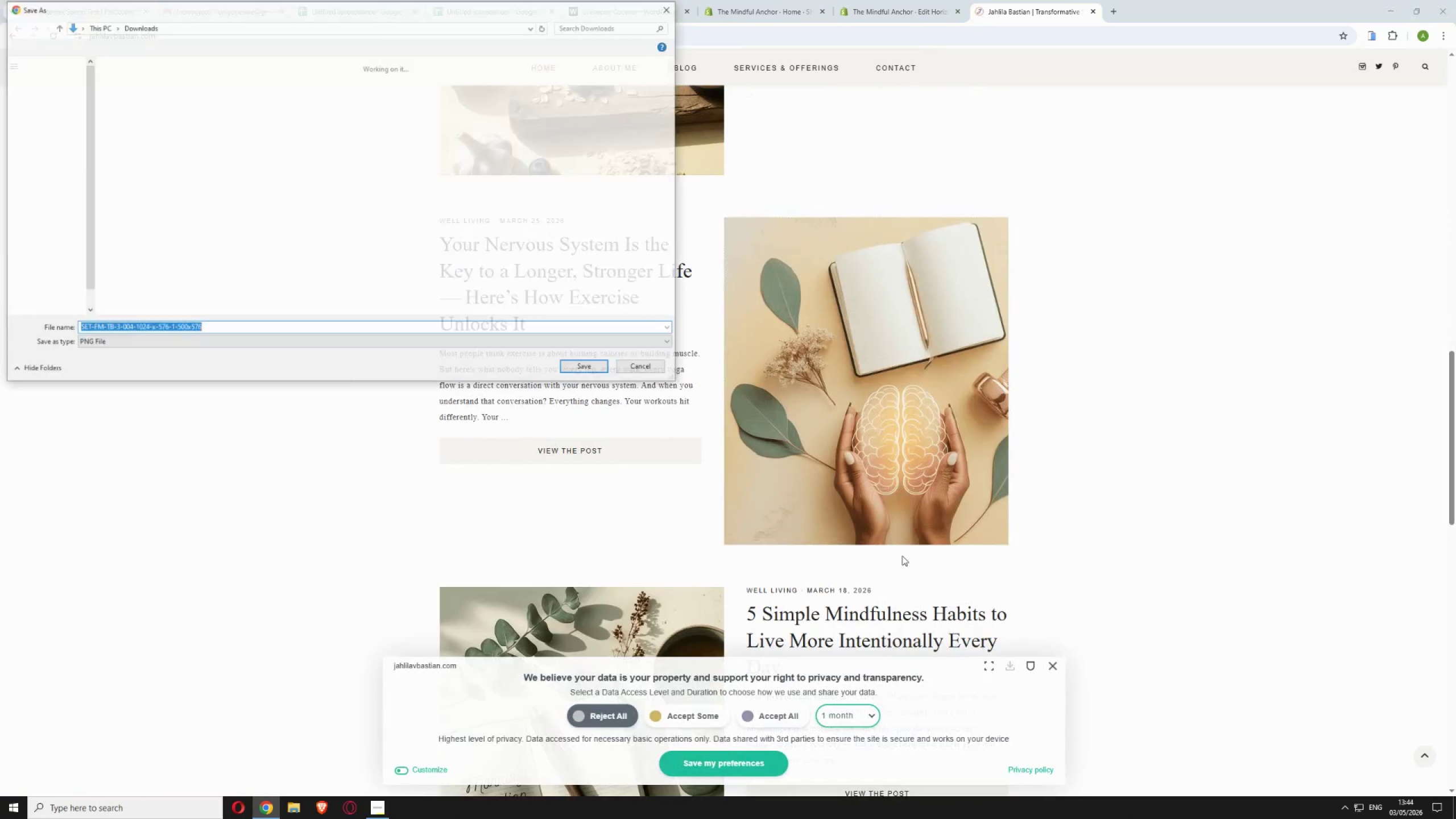 
scroll: coordinate [892, 553], scroll_direction: down, amount: 3.0
 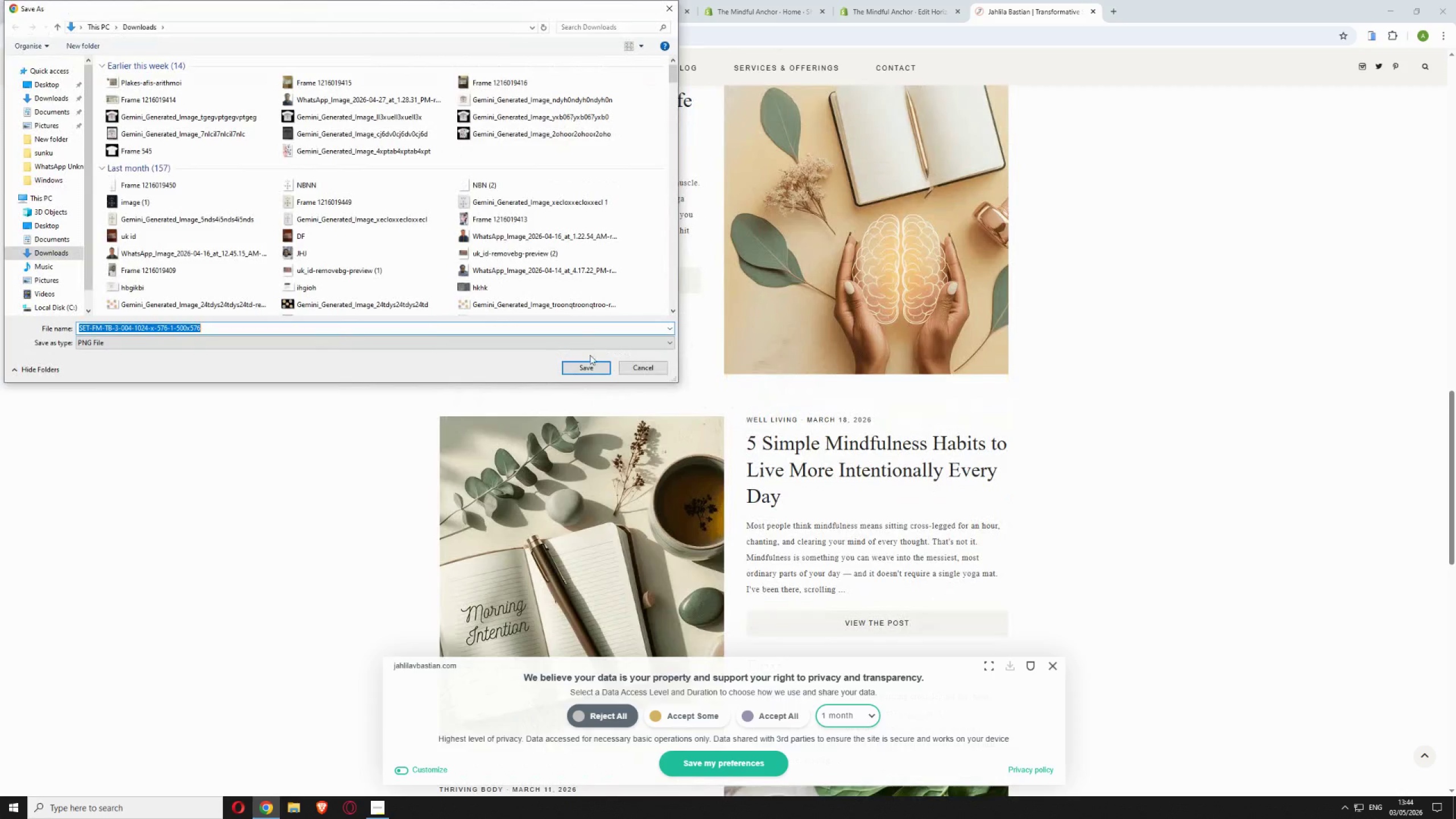 
left_click([592, 371])
 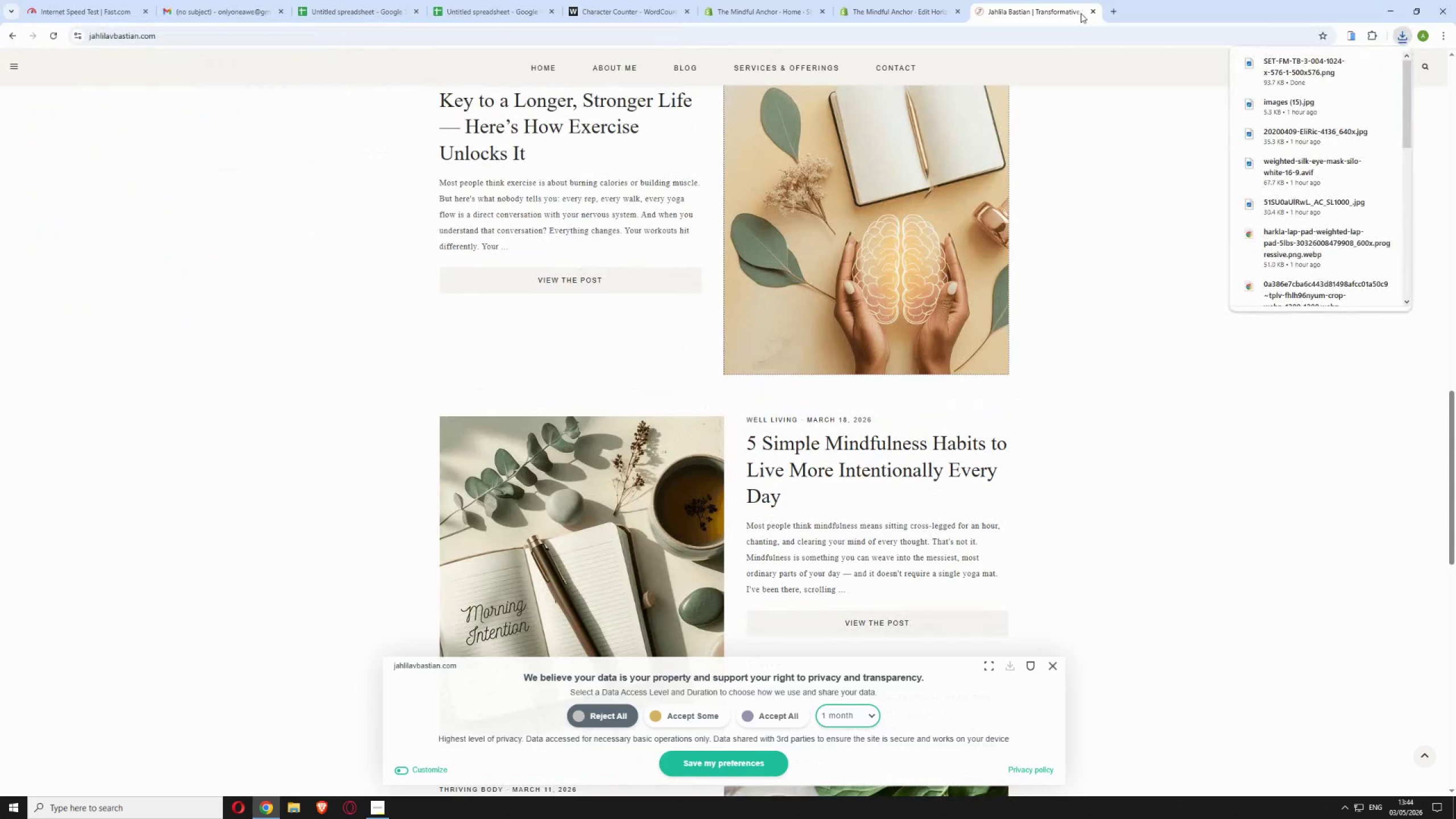 
left_click([1091, 9])
 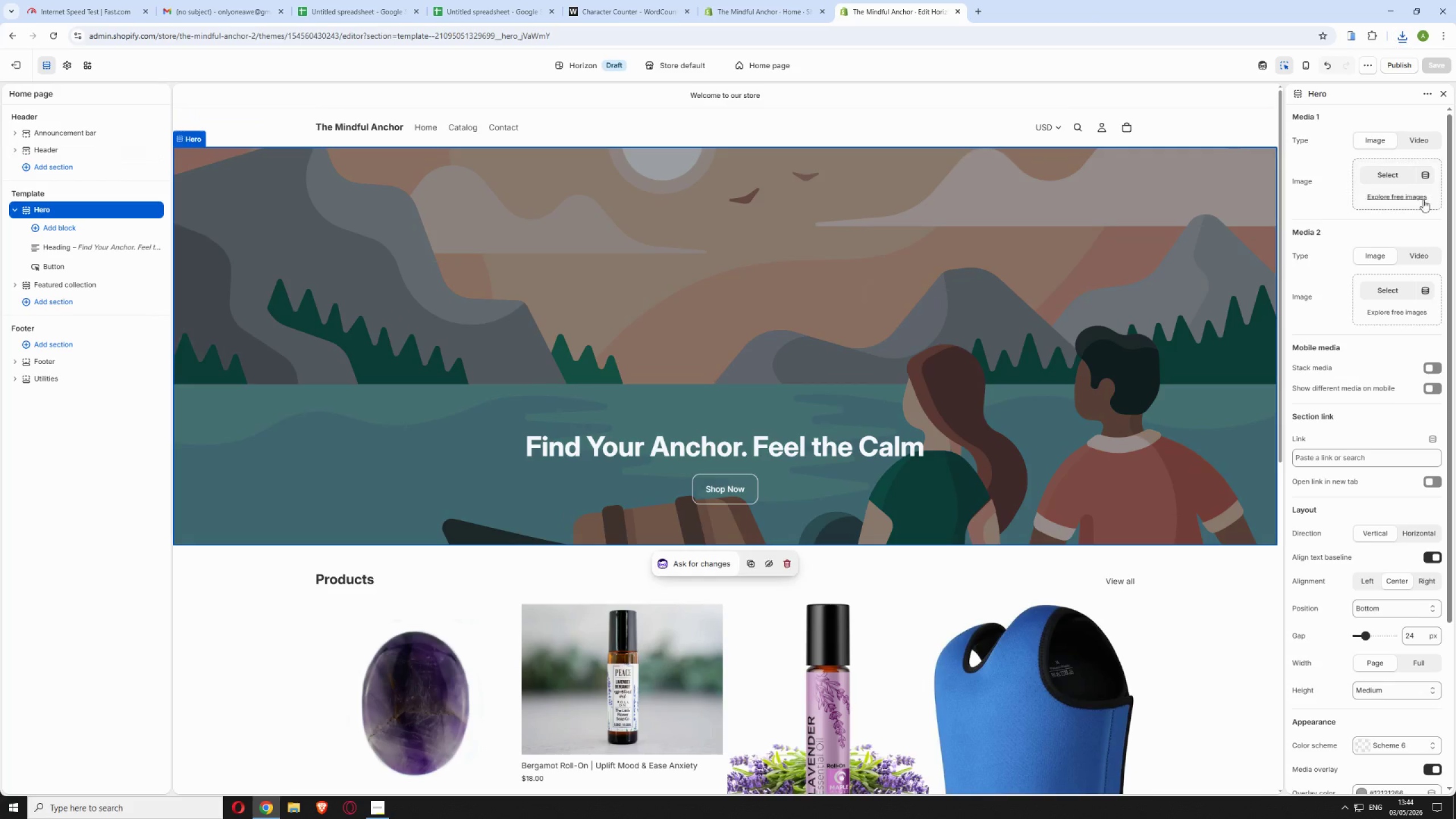 
left_click([1391, 179])
 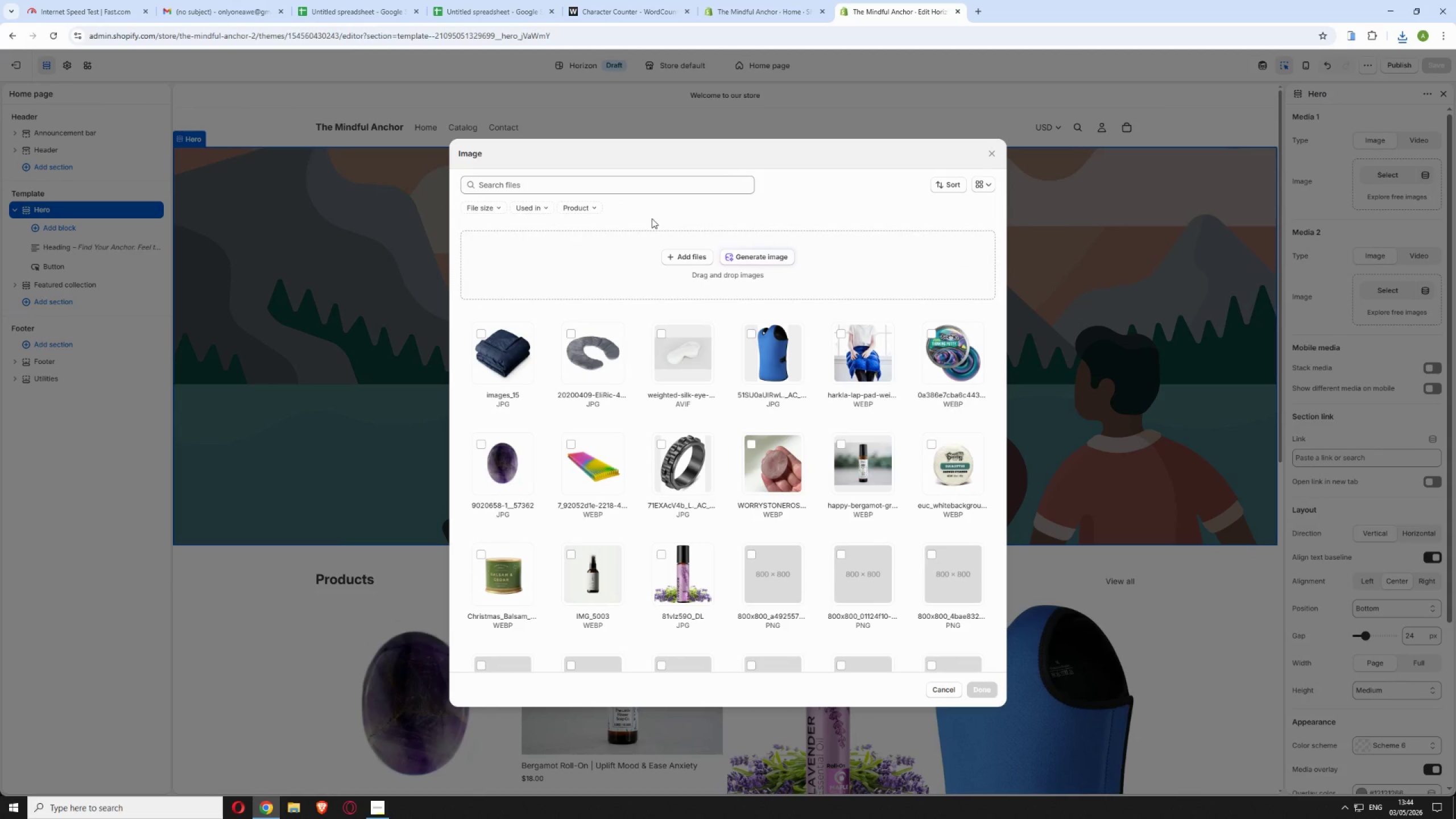 
left_click([692, 259])
 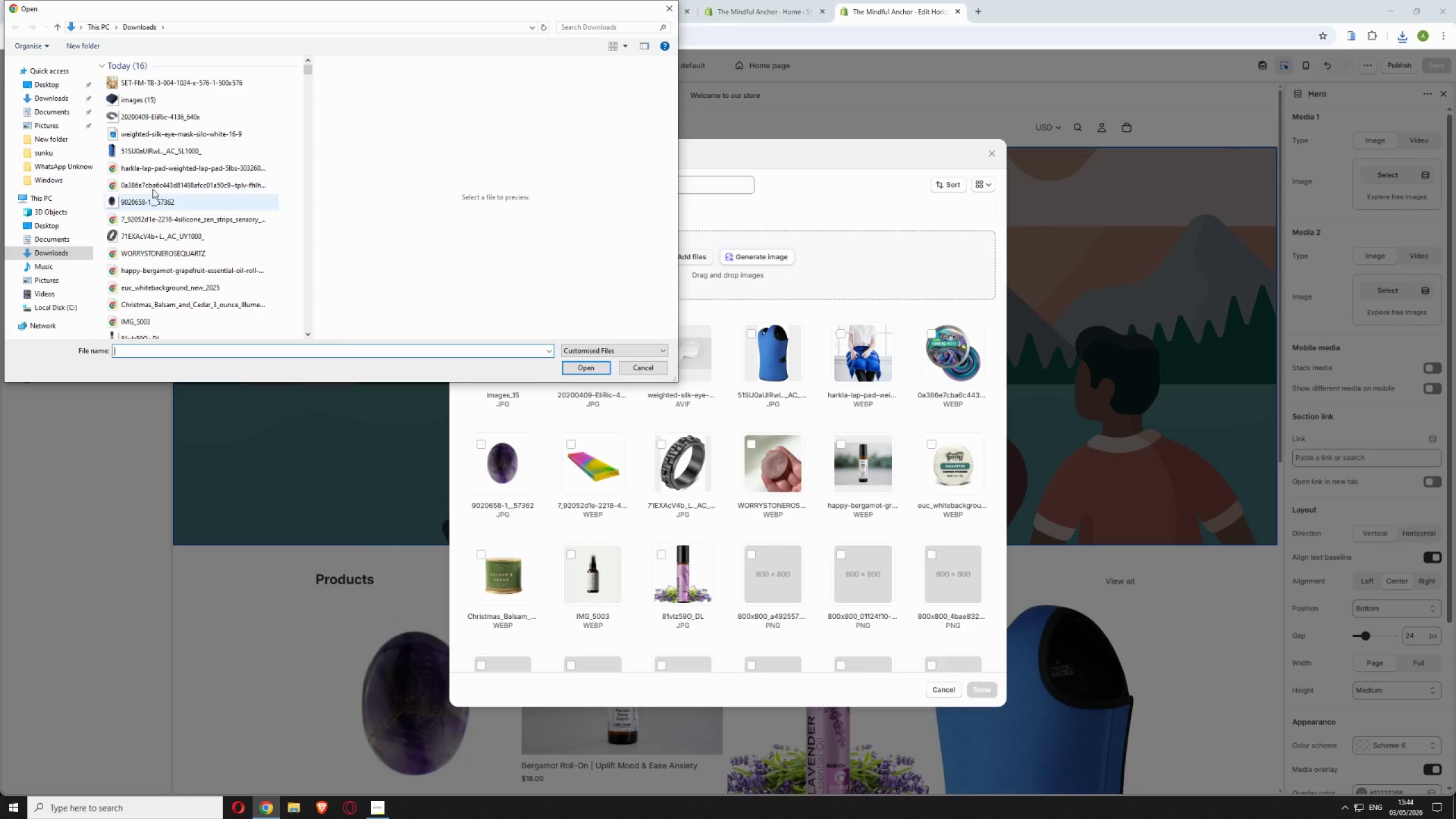 
left_click([192, 86])
 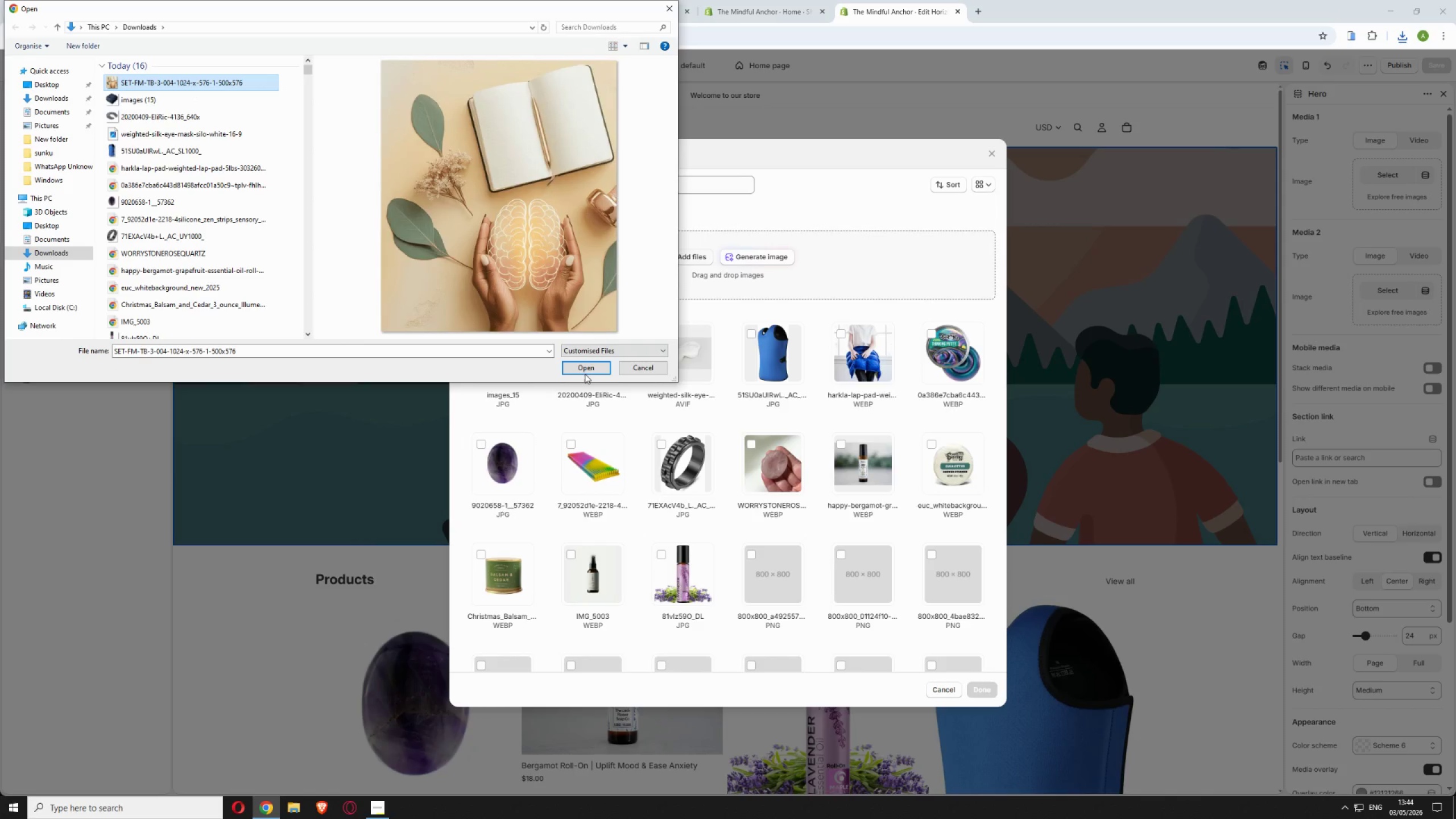 
left_click([586, 367])
 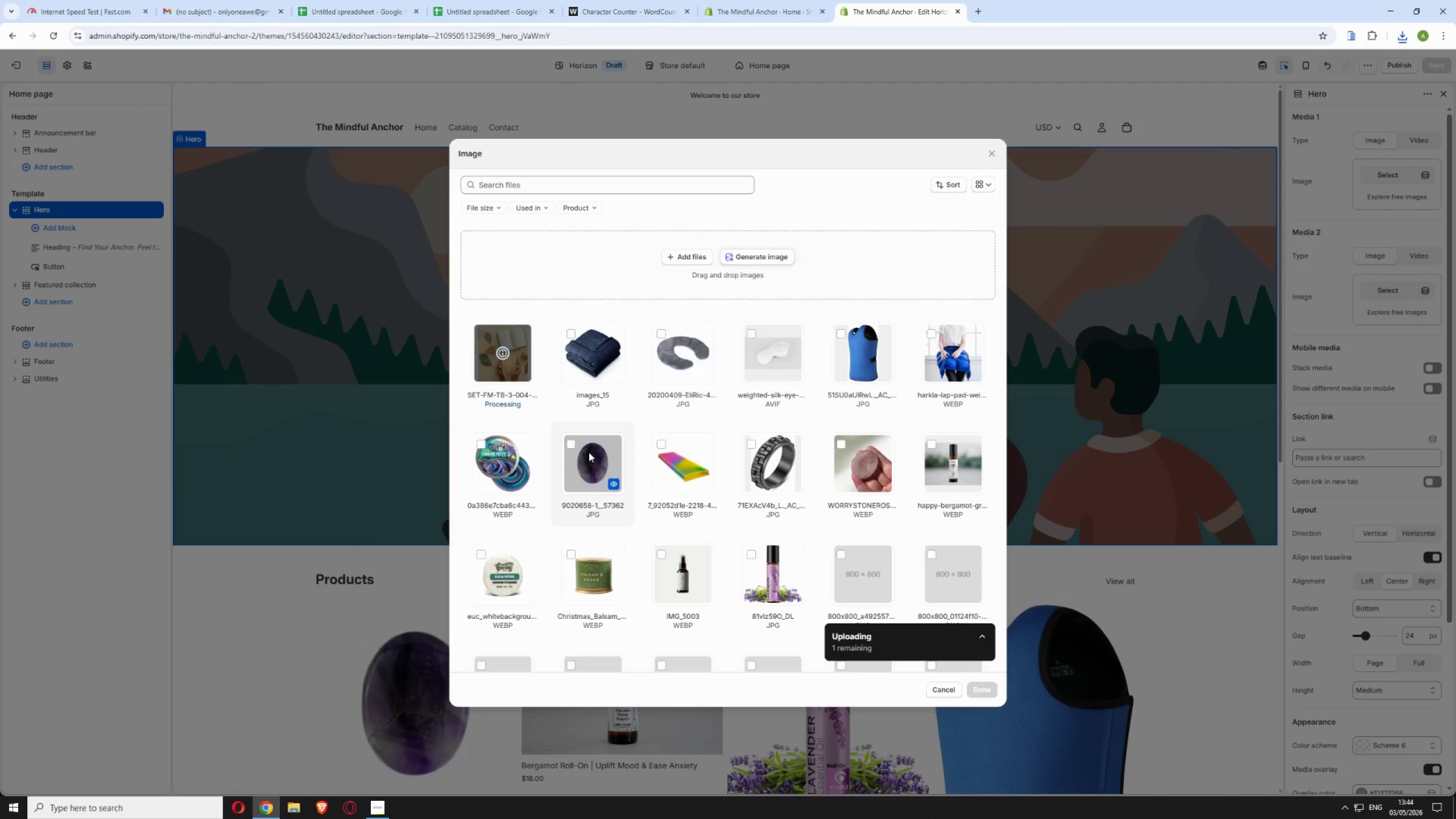 
wait(8.61)
 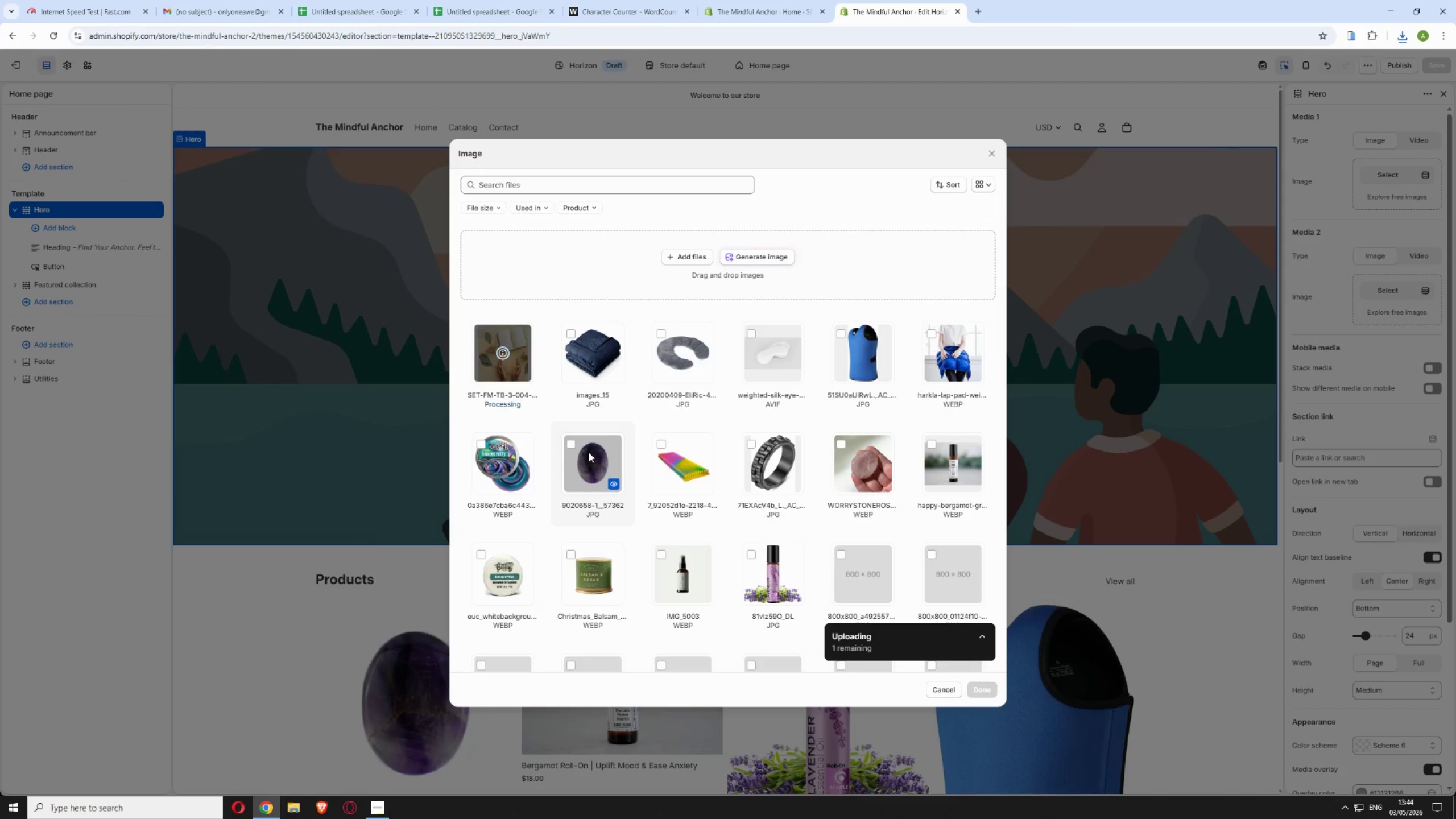 
left_click([980, 689])
 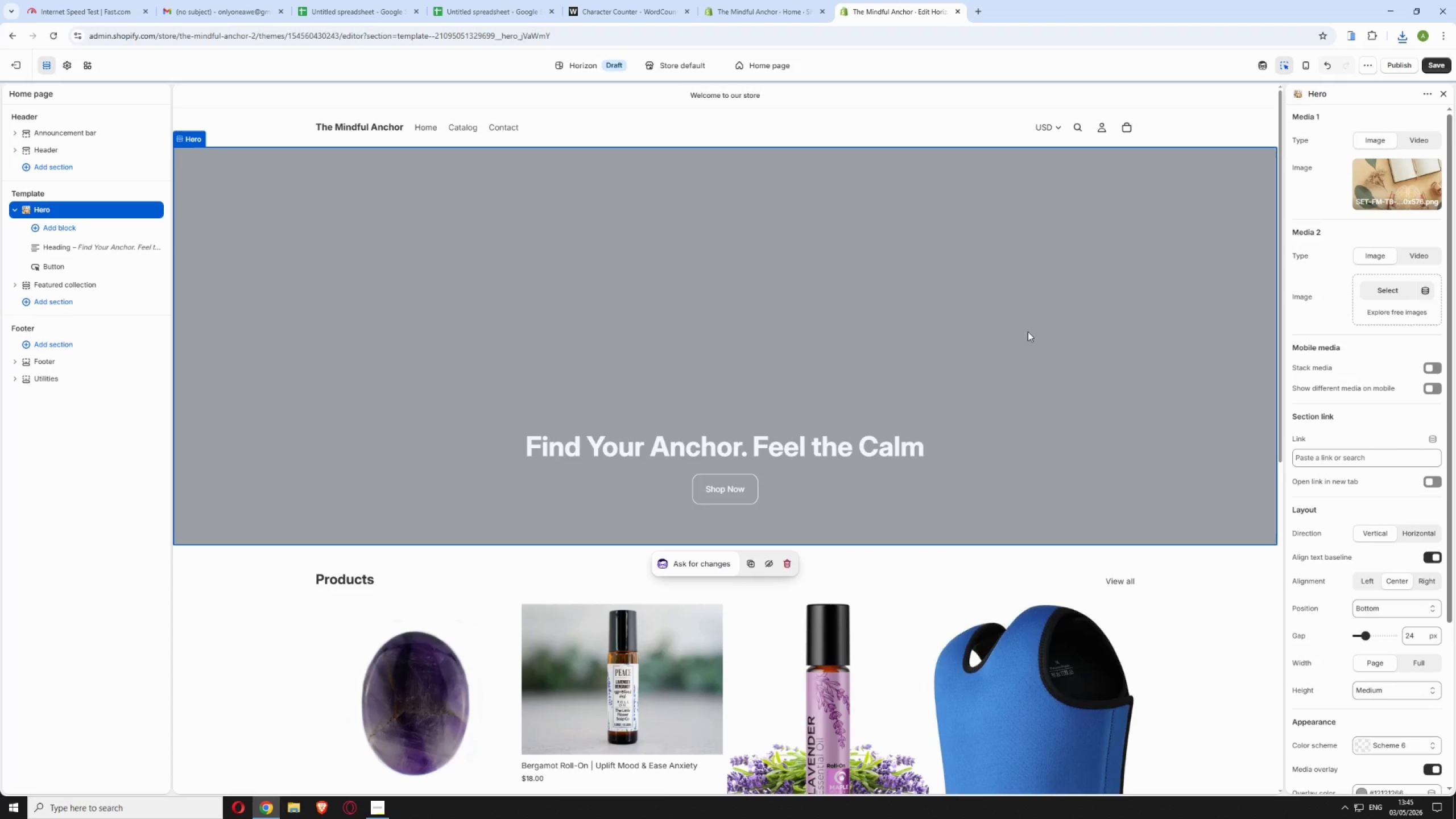 
mouse_move([1359, 190])
 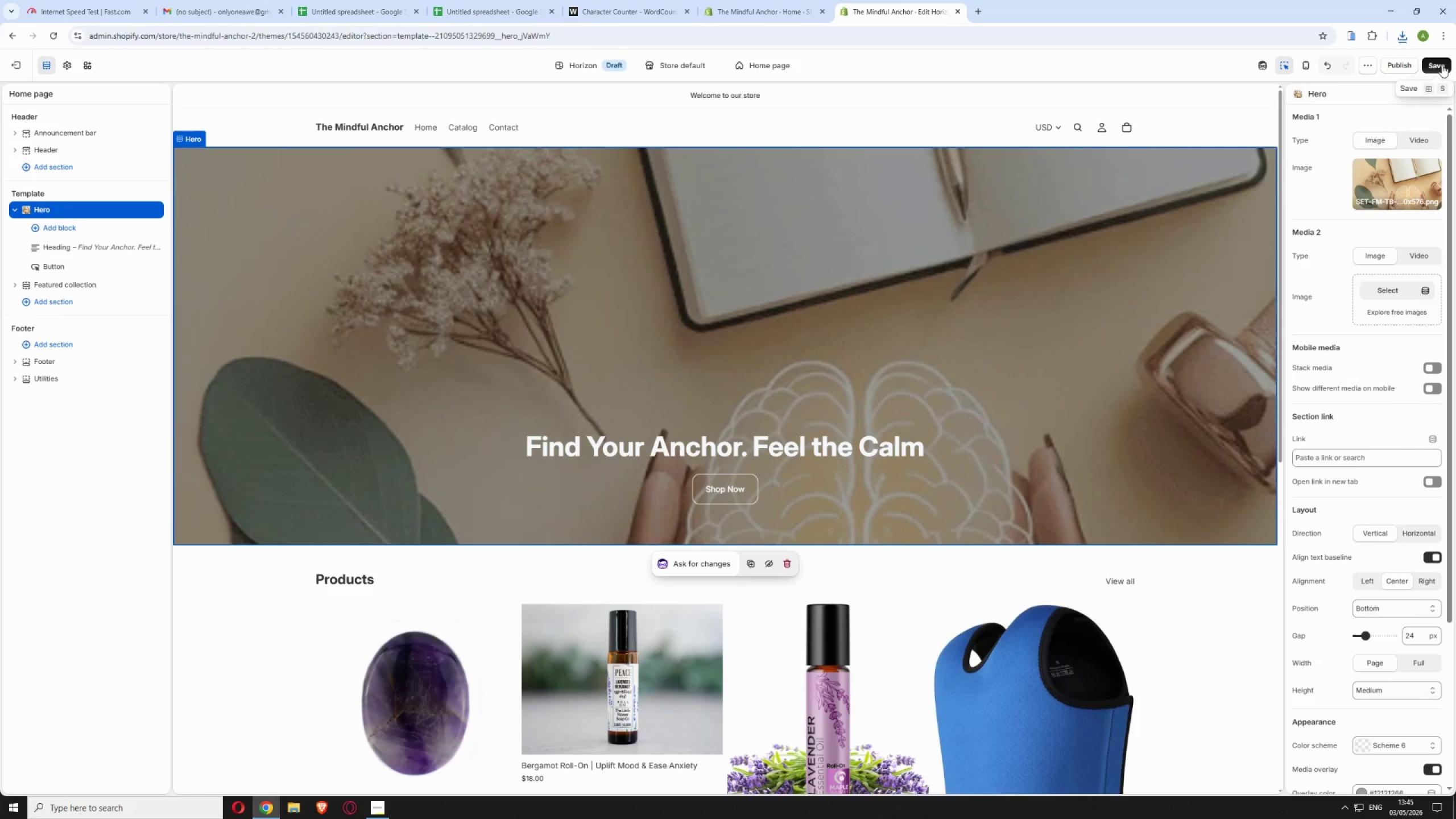 
left_click([1442, 65])
 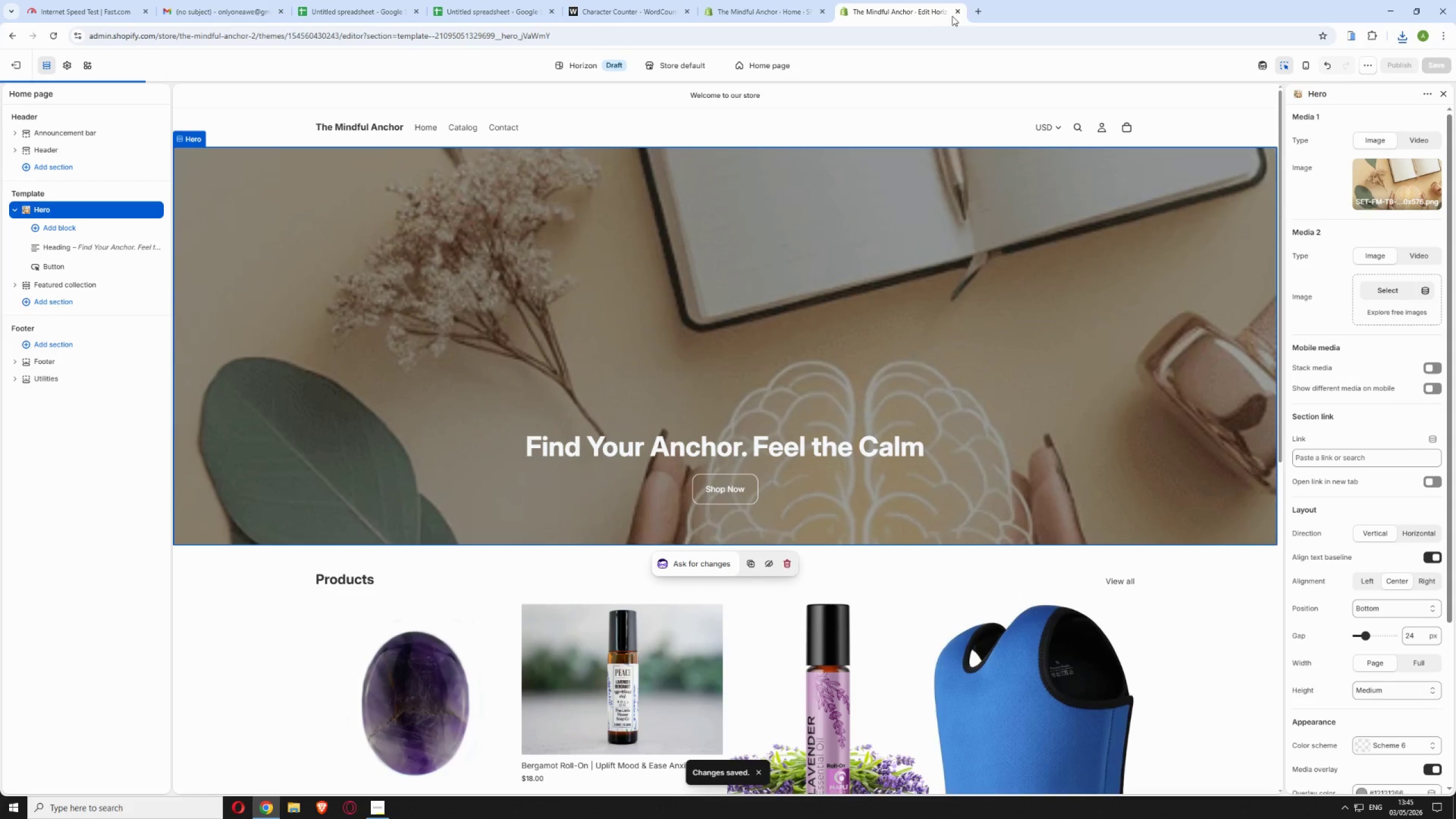 
left_click([958, 14])
 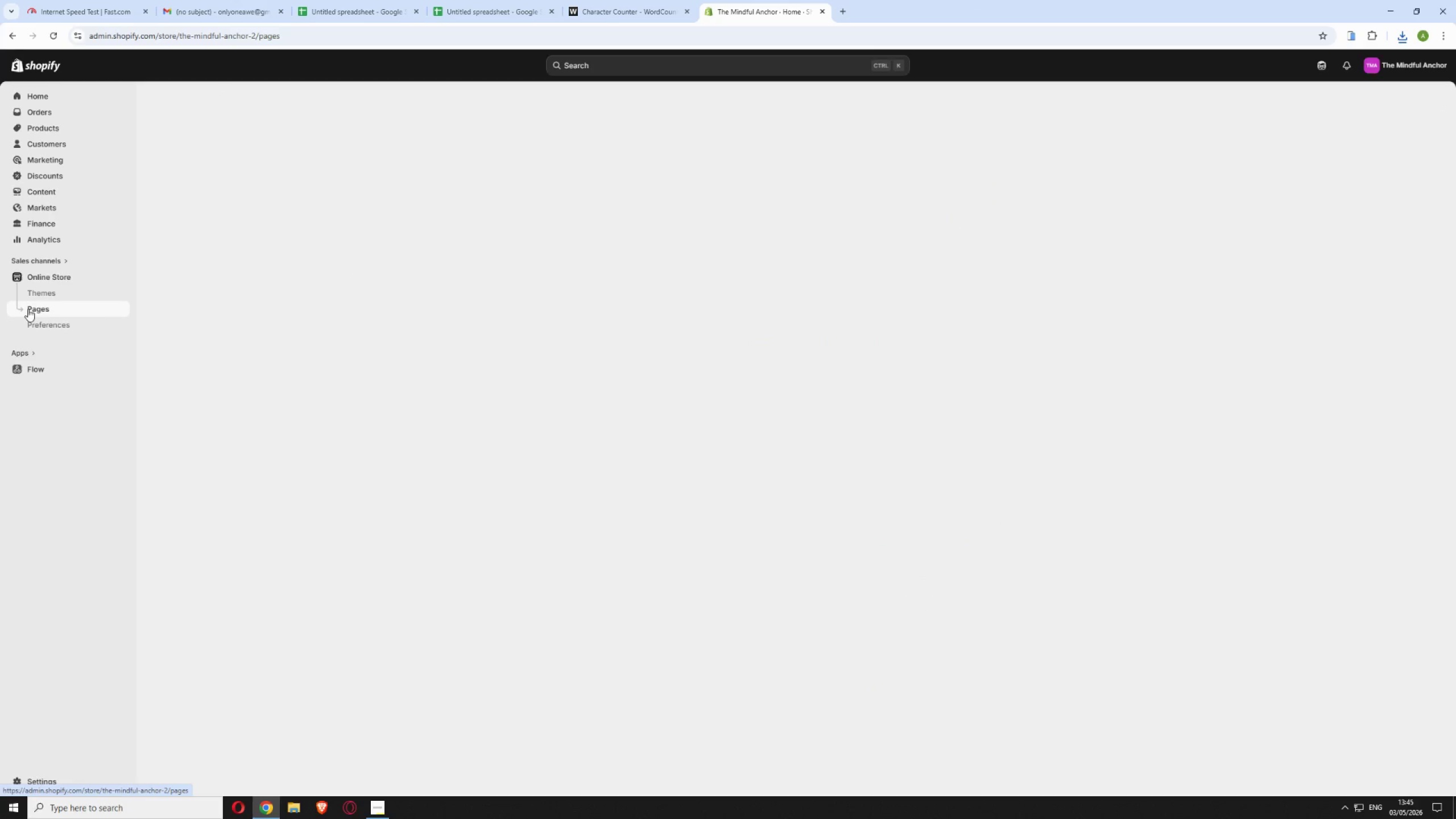 
wait(6.38)
 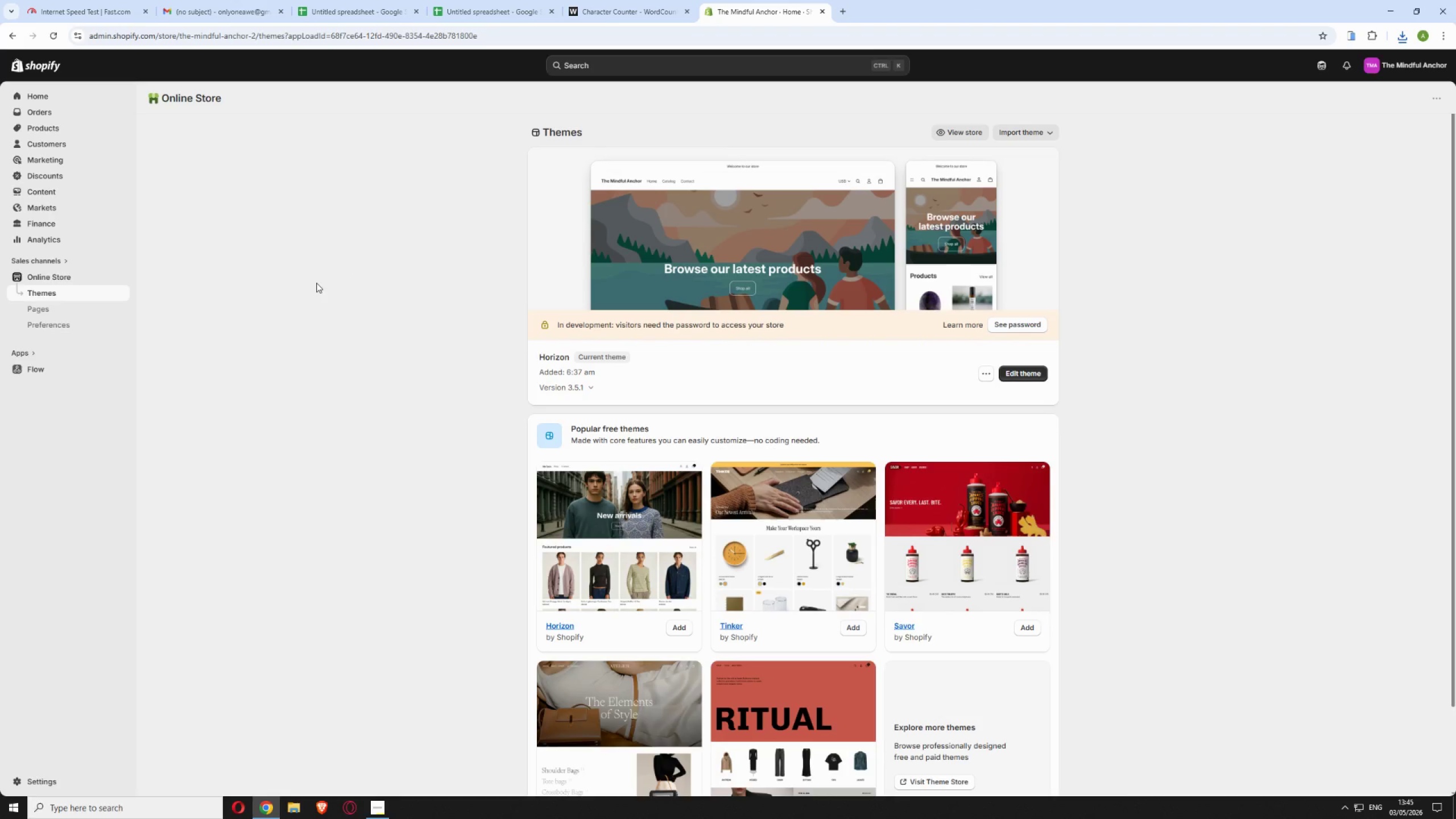 
left_click([44, 324])
 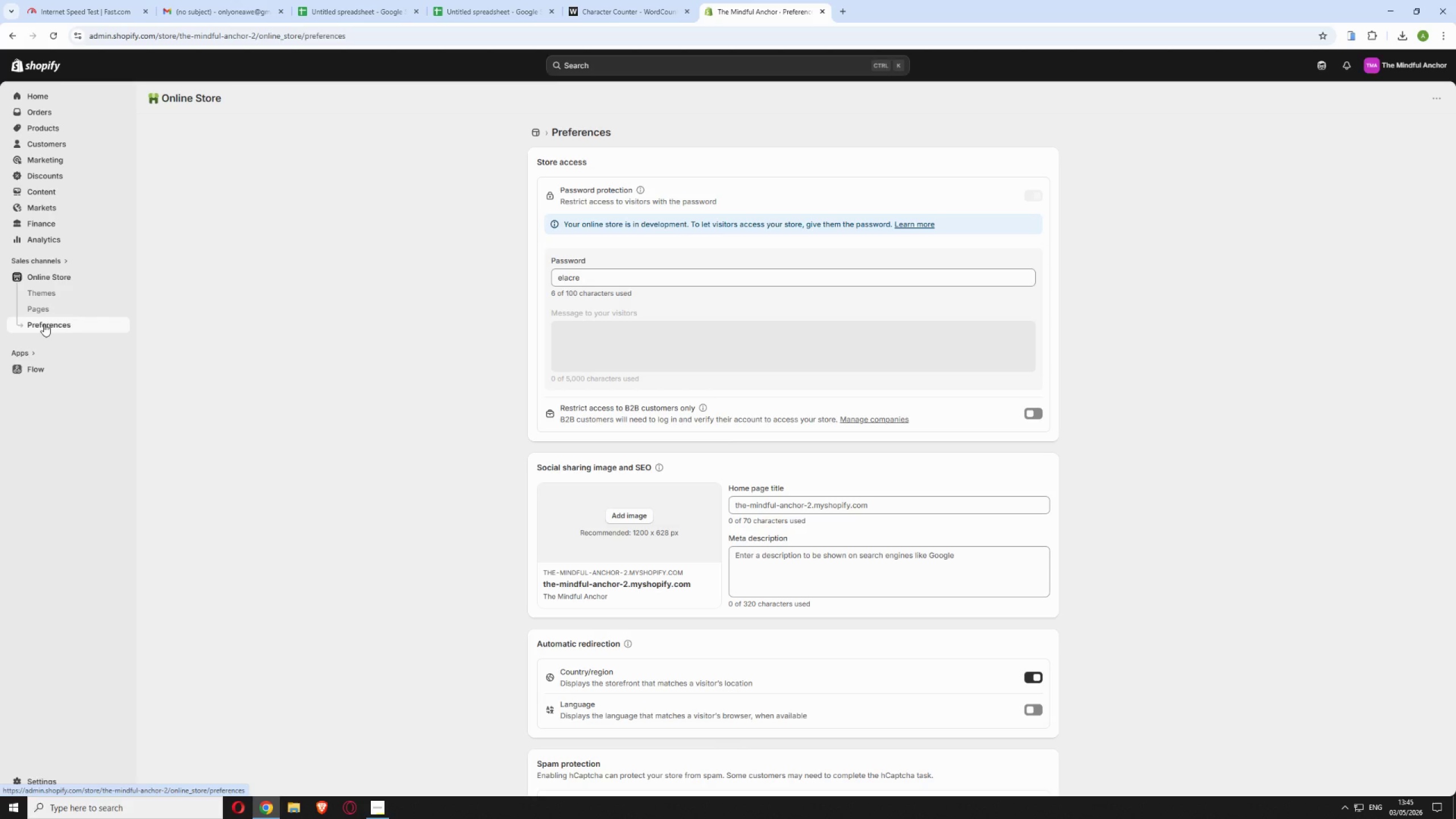 
wait(30.7)
 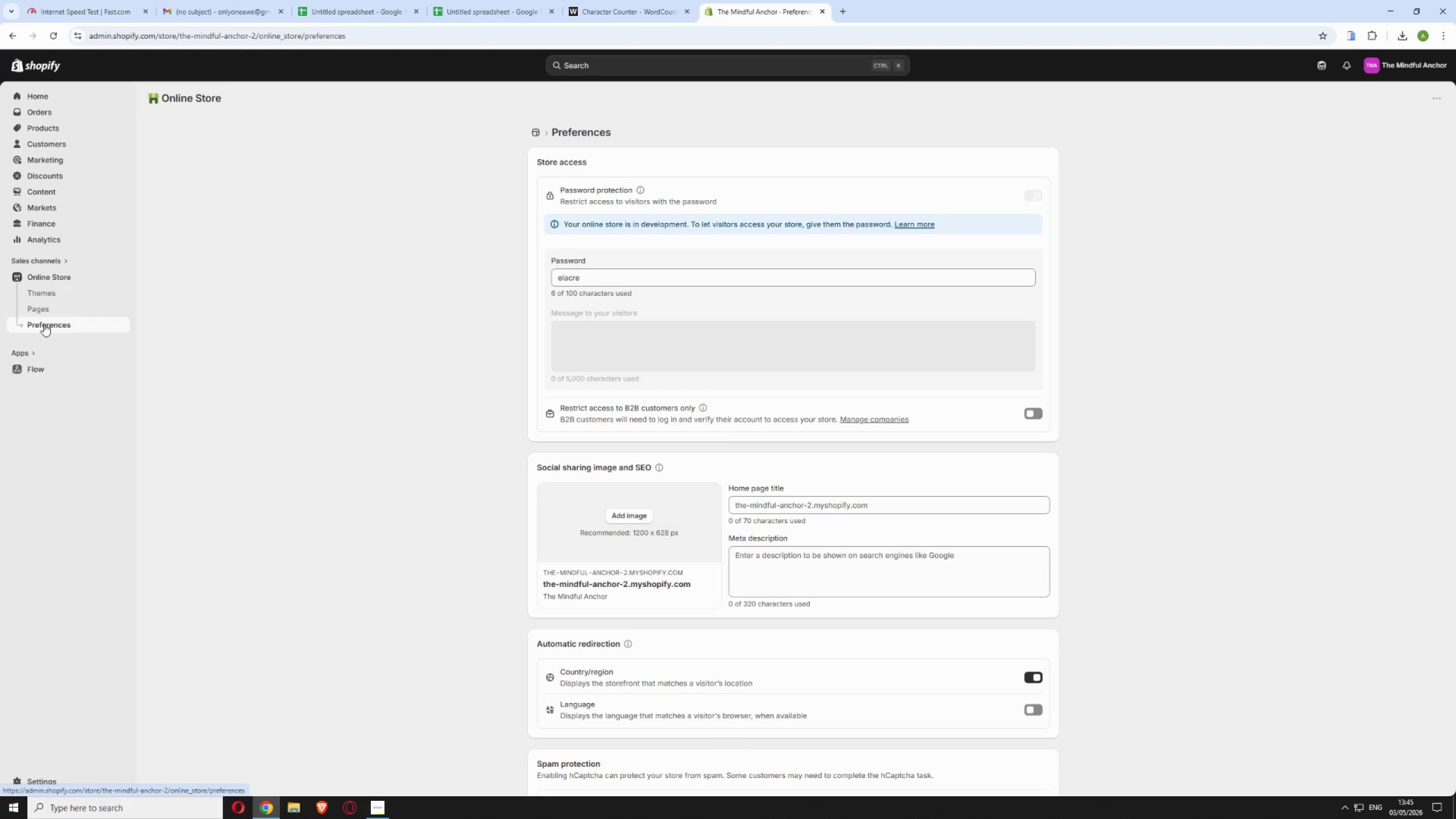 
left_click_drag(start_coordinate=[370, 34], to_coordinate=[305, 45])
 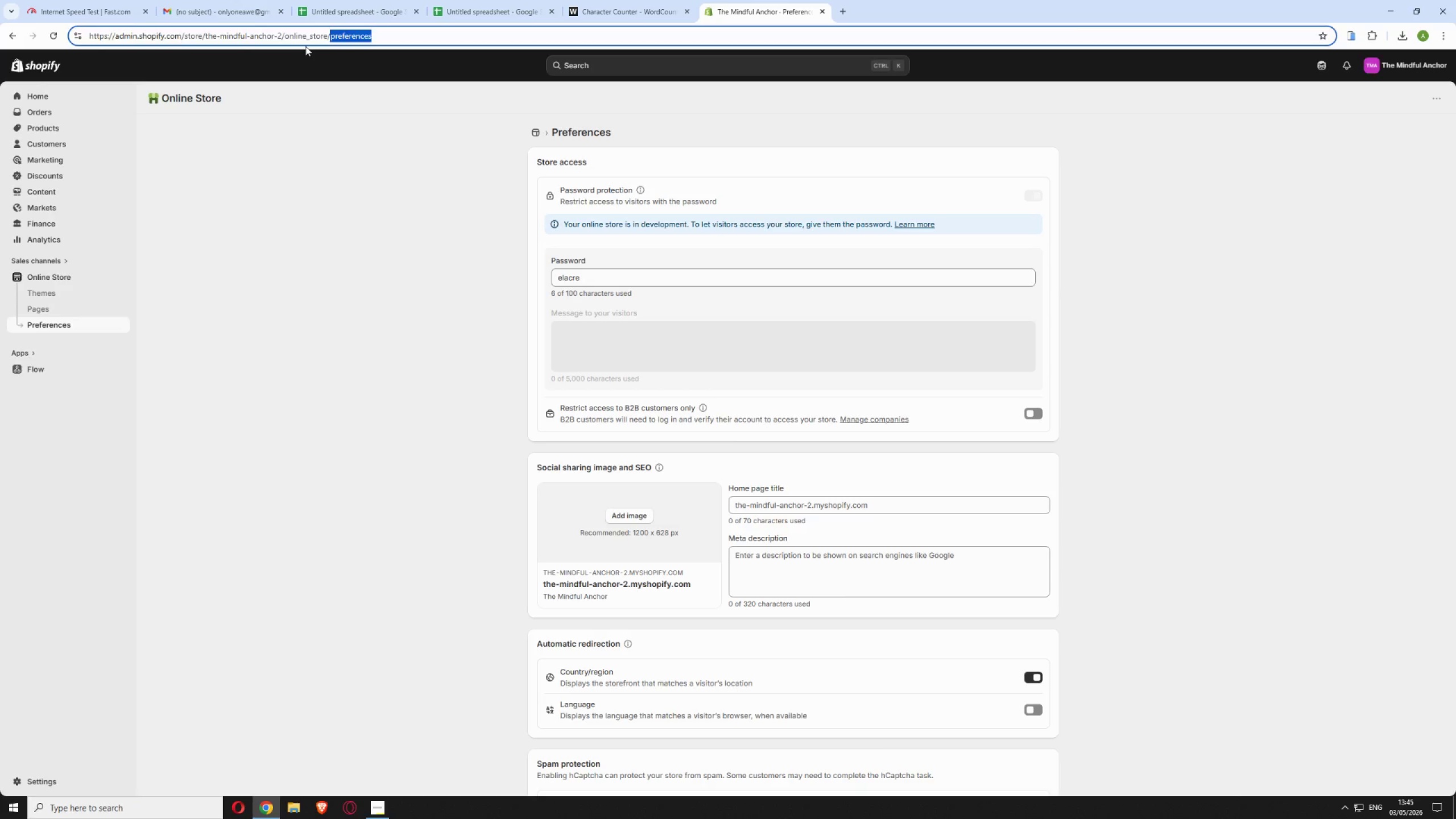 
type(menu)
 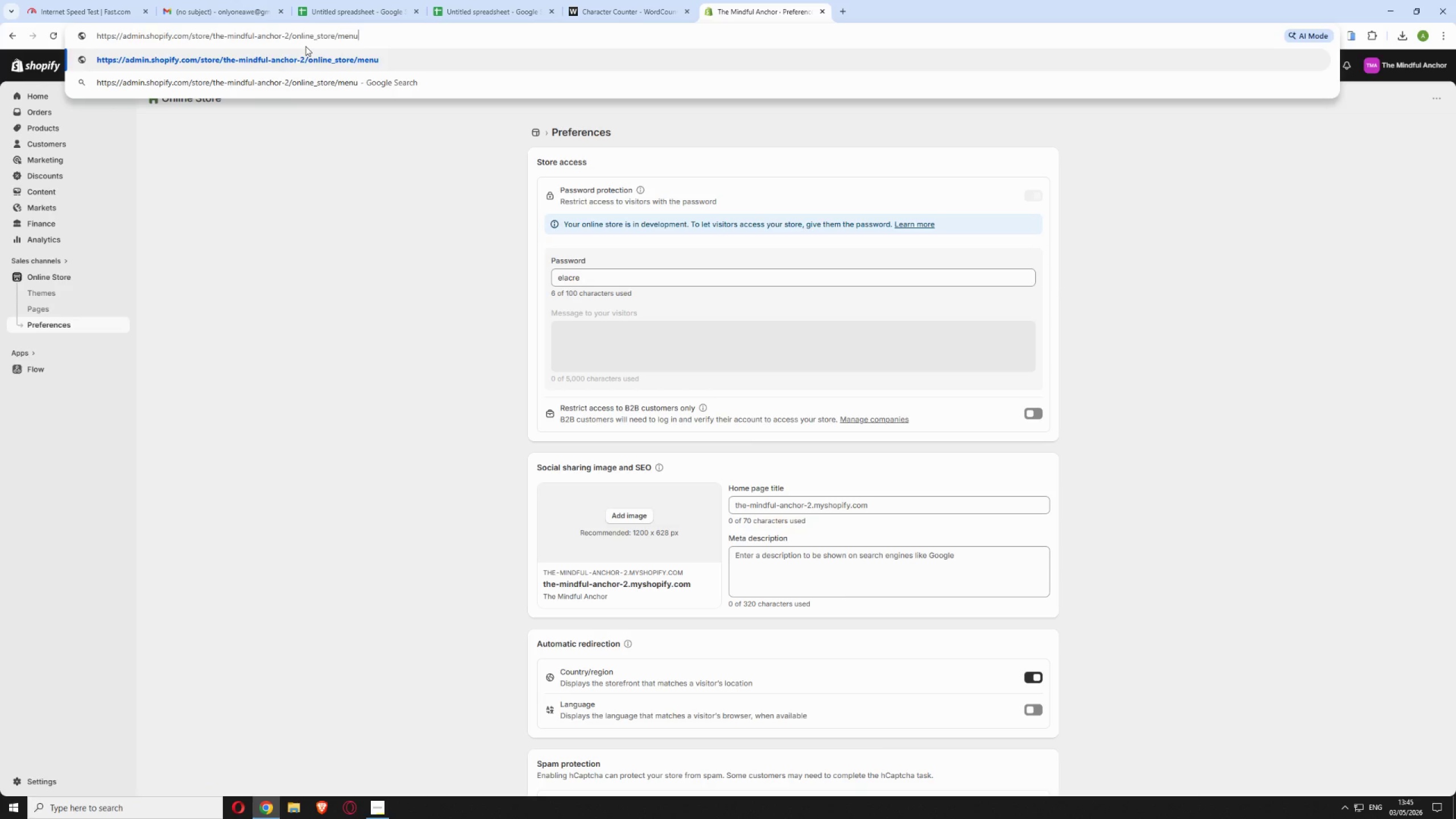 
key(Enter)
 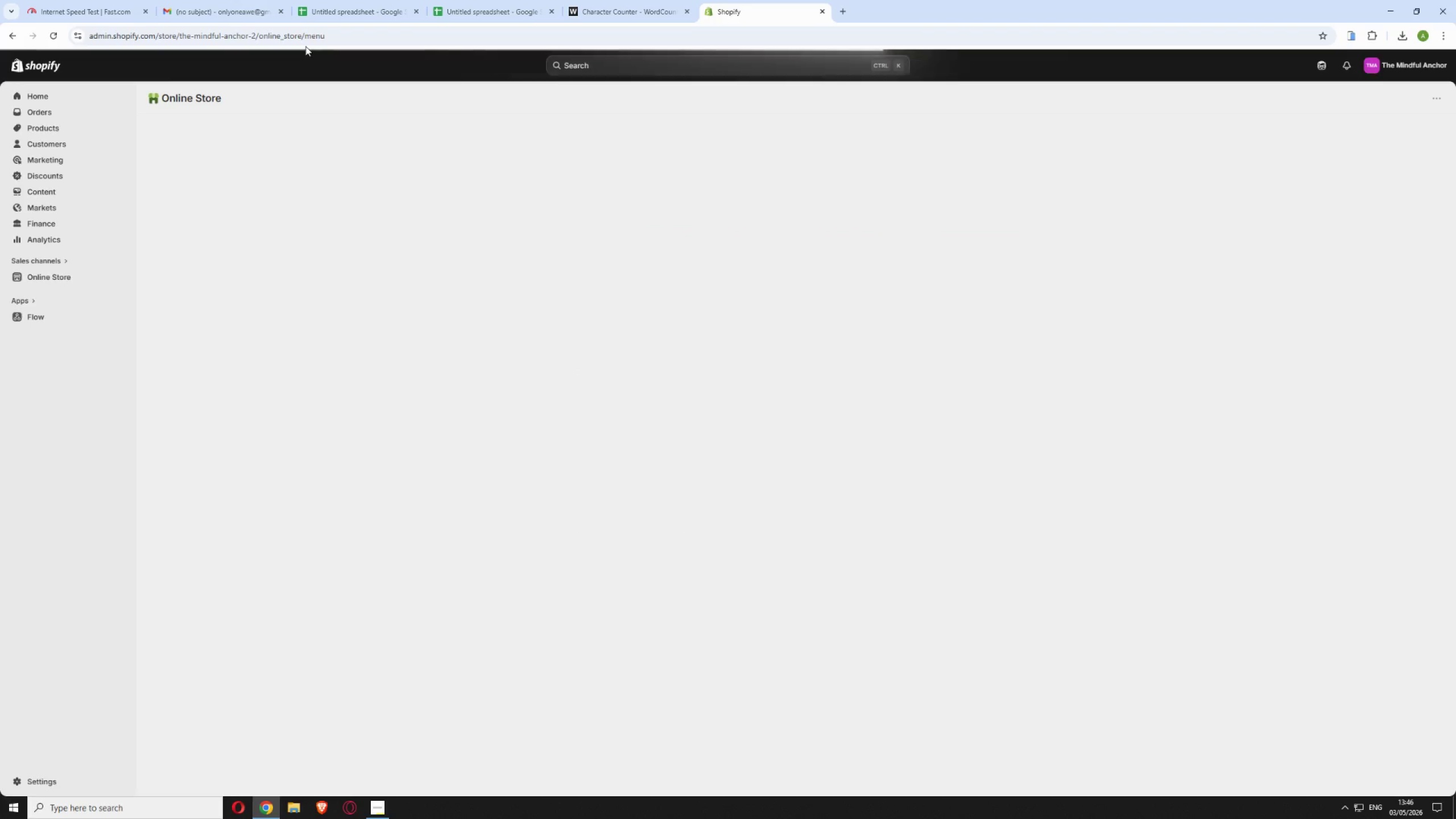 
wait(14.2)
 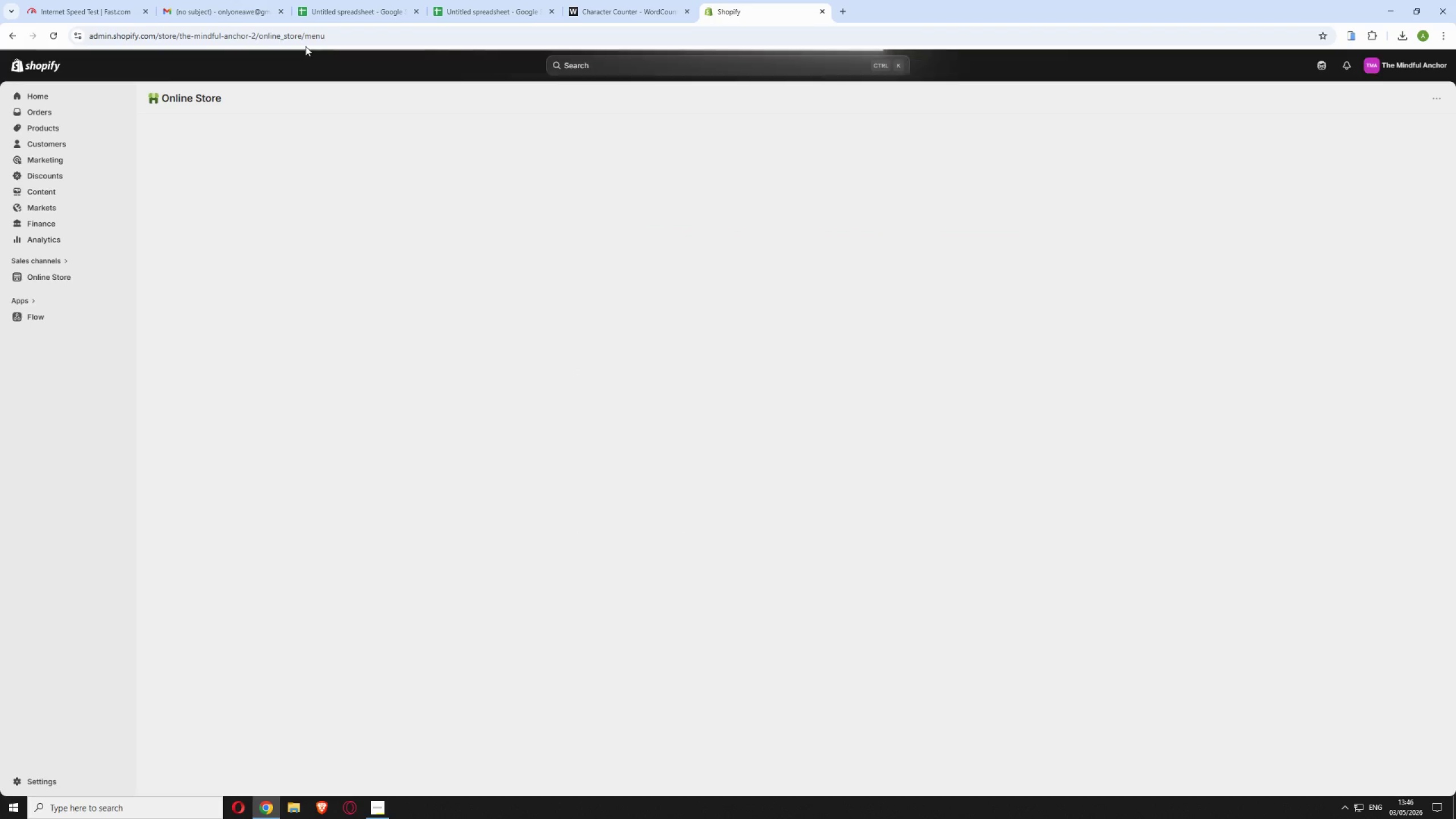 
double_click([346, 39])
 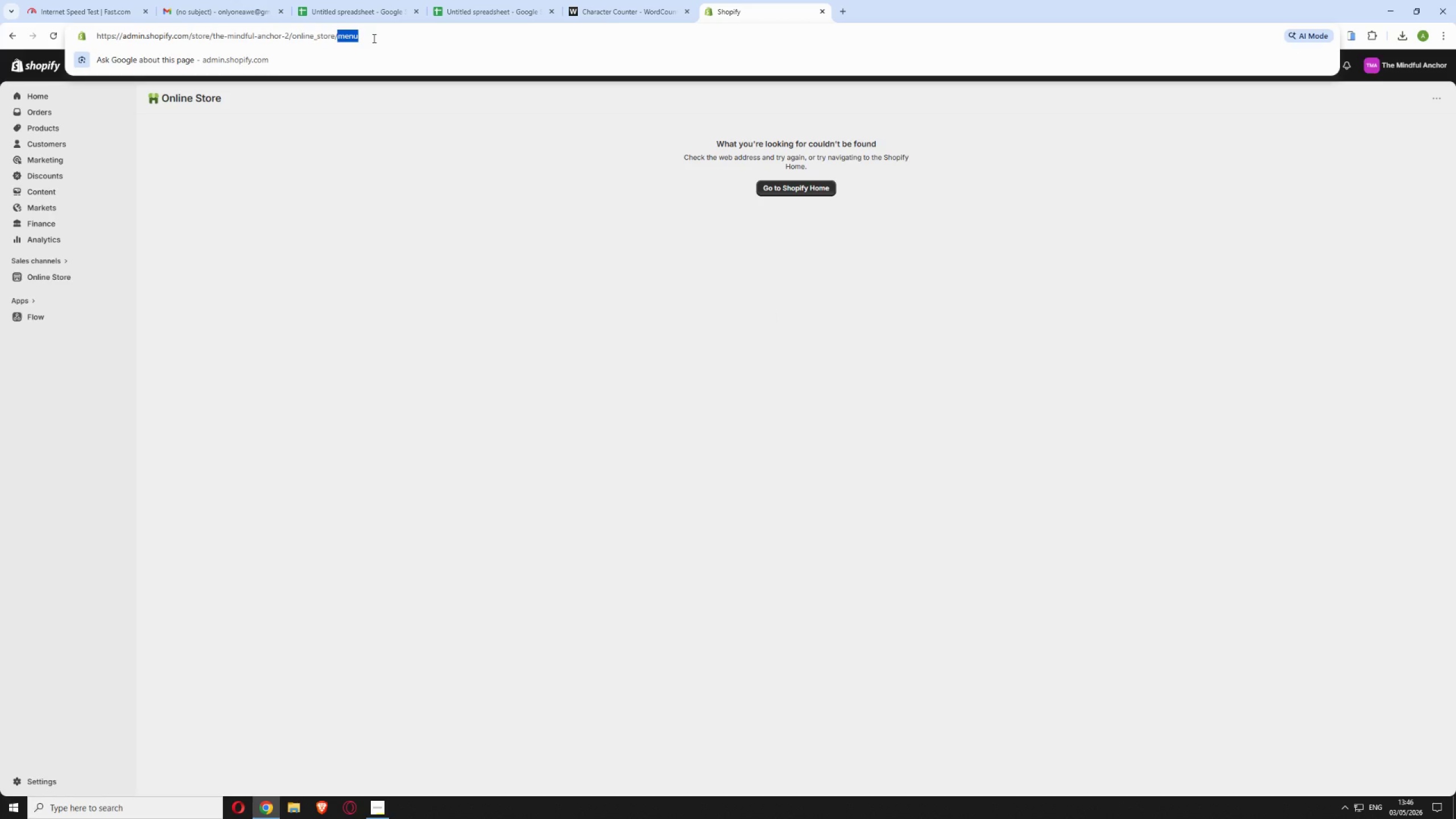 
left_click([380, 38])
 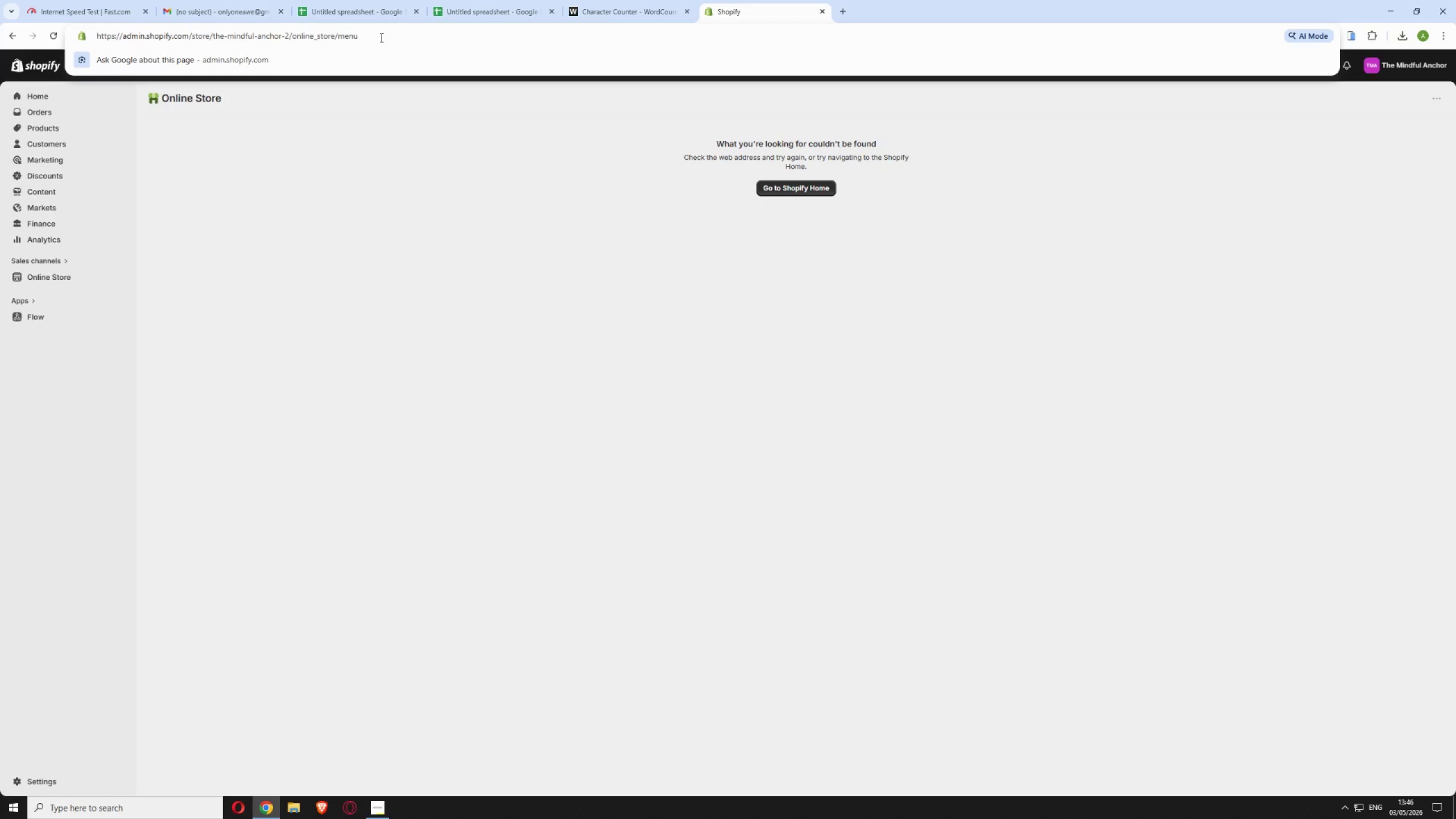 
key(S)
 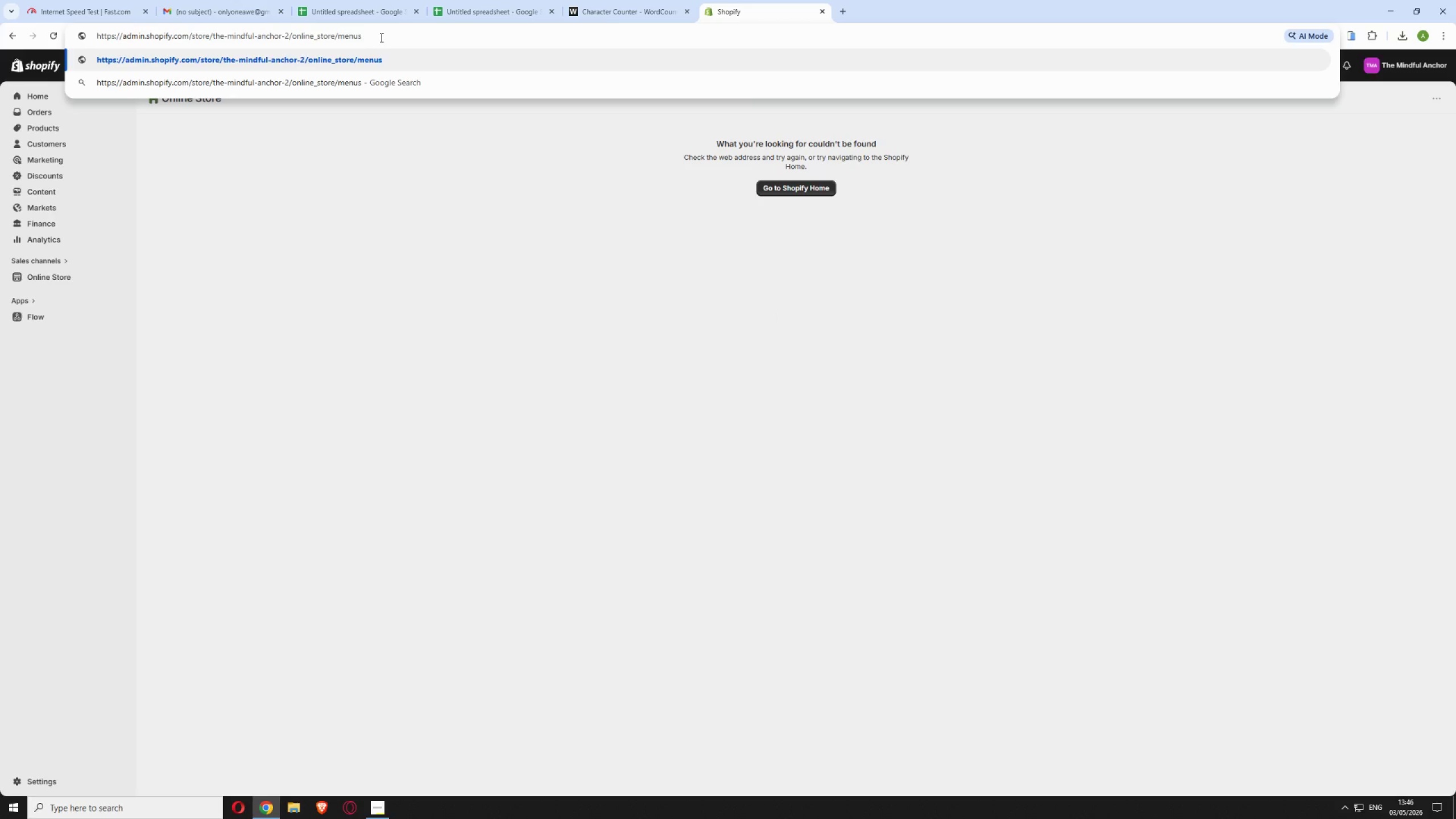 
key(Enter)
 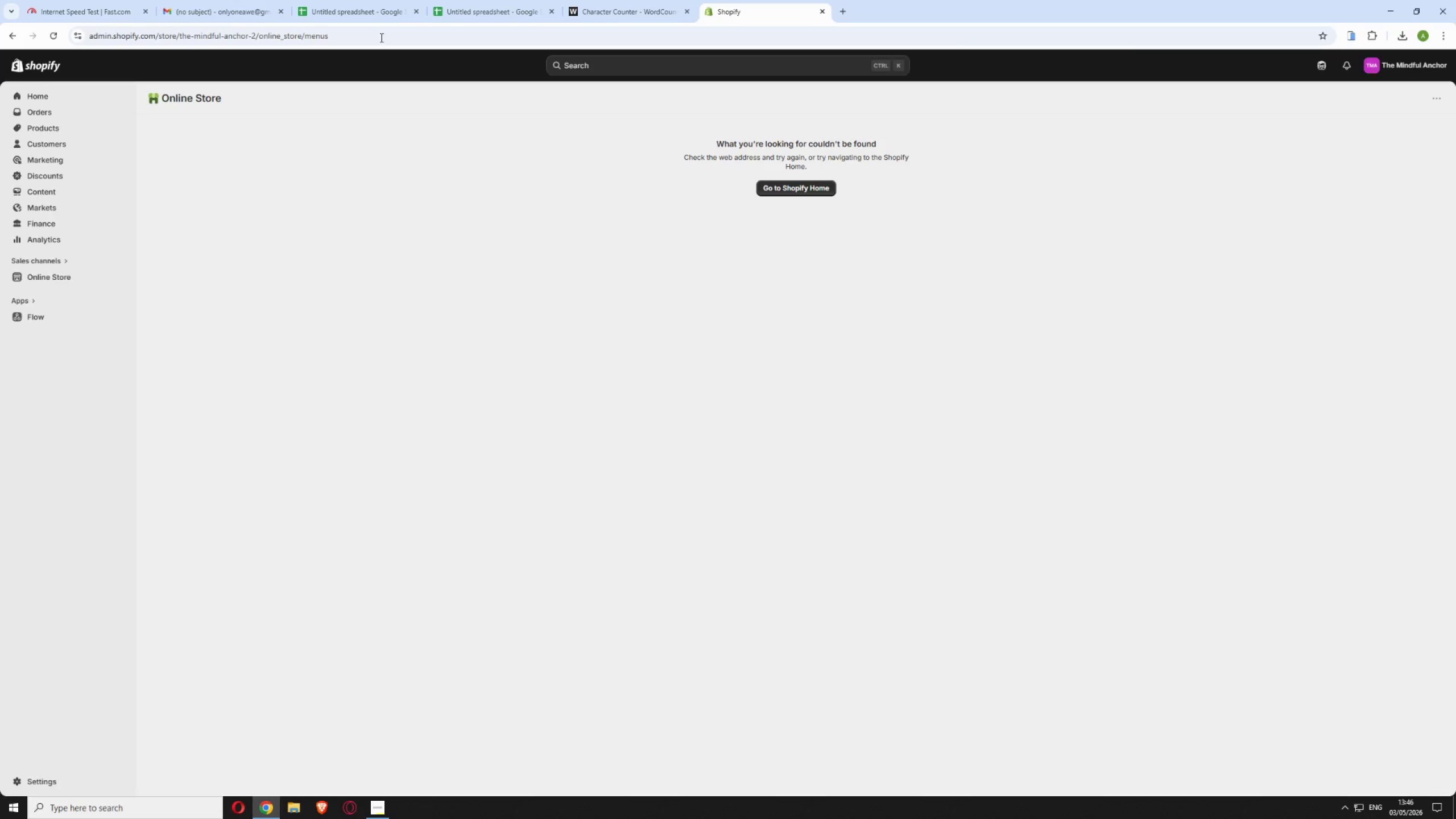 
wait(29.53)
 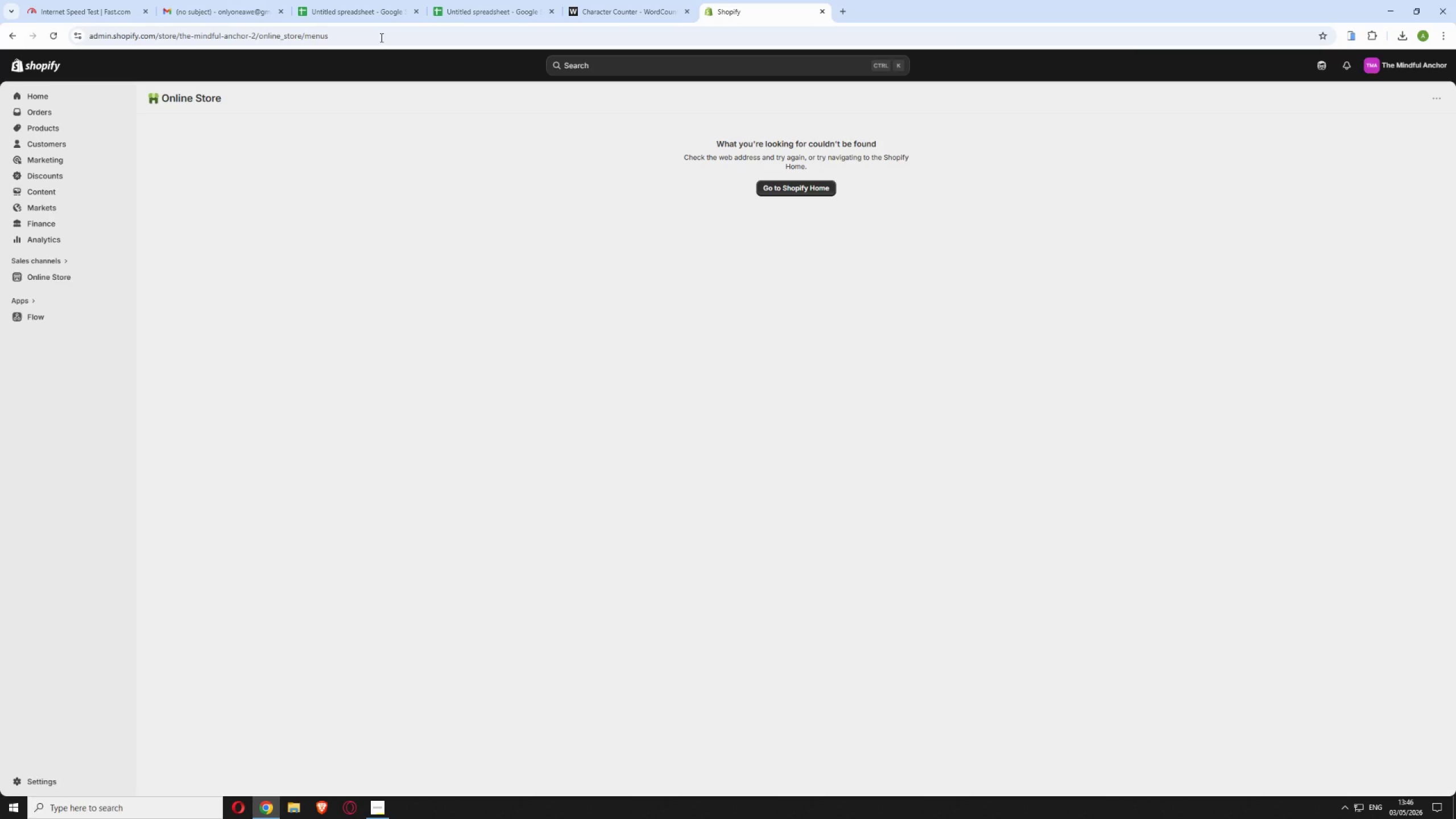 
left_click([51, 193])
 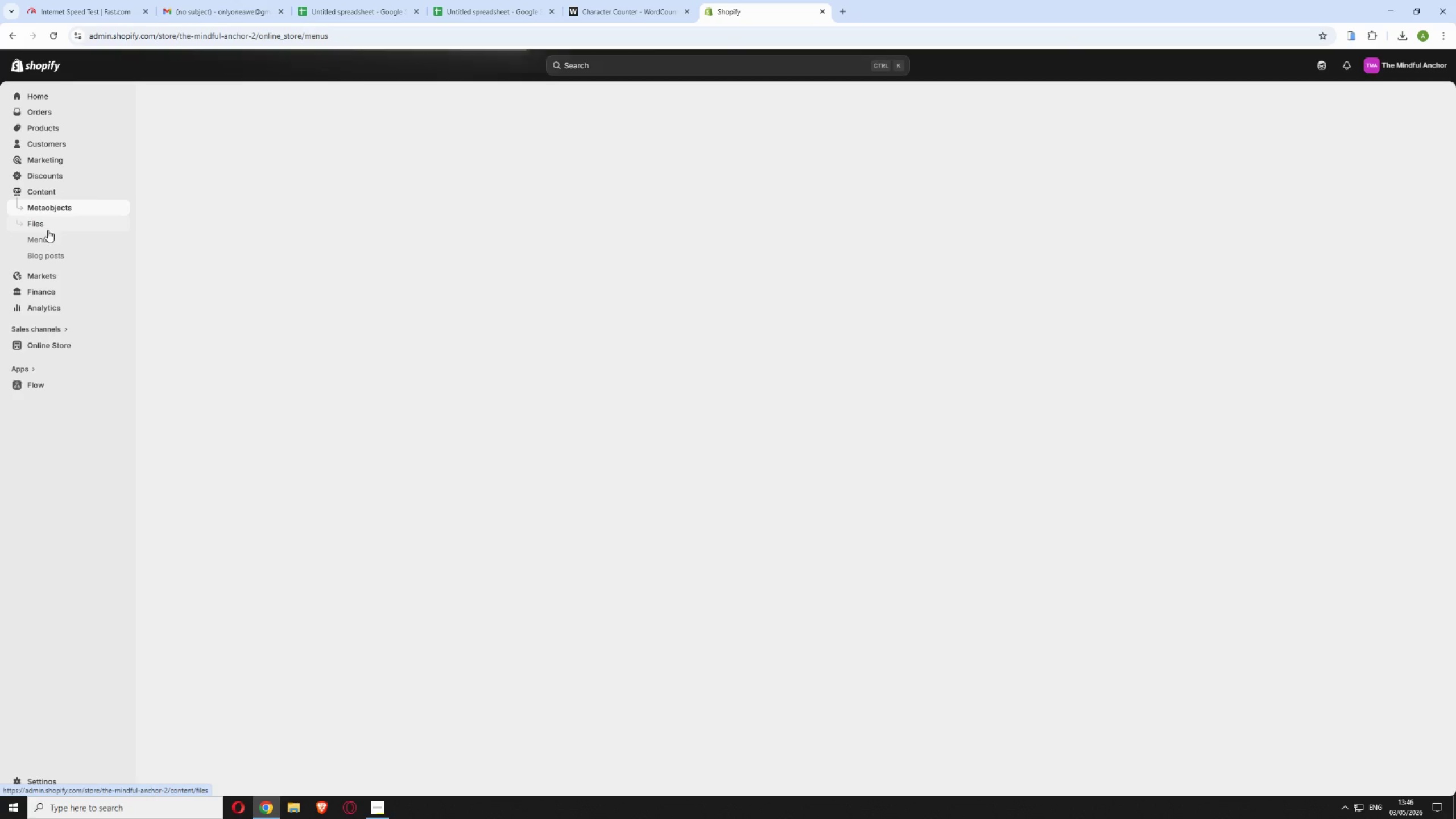 
left_click([46, 239])
 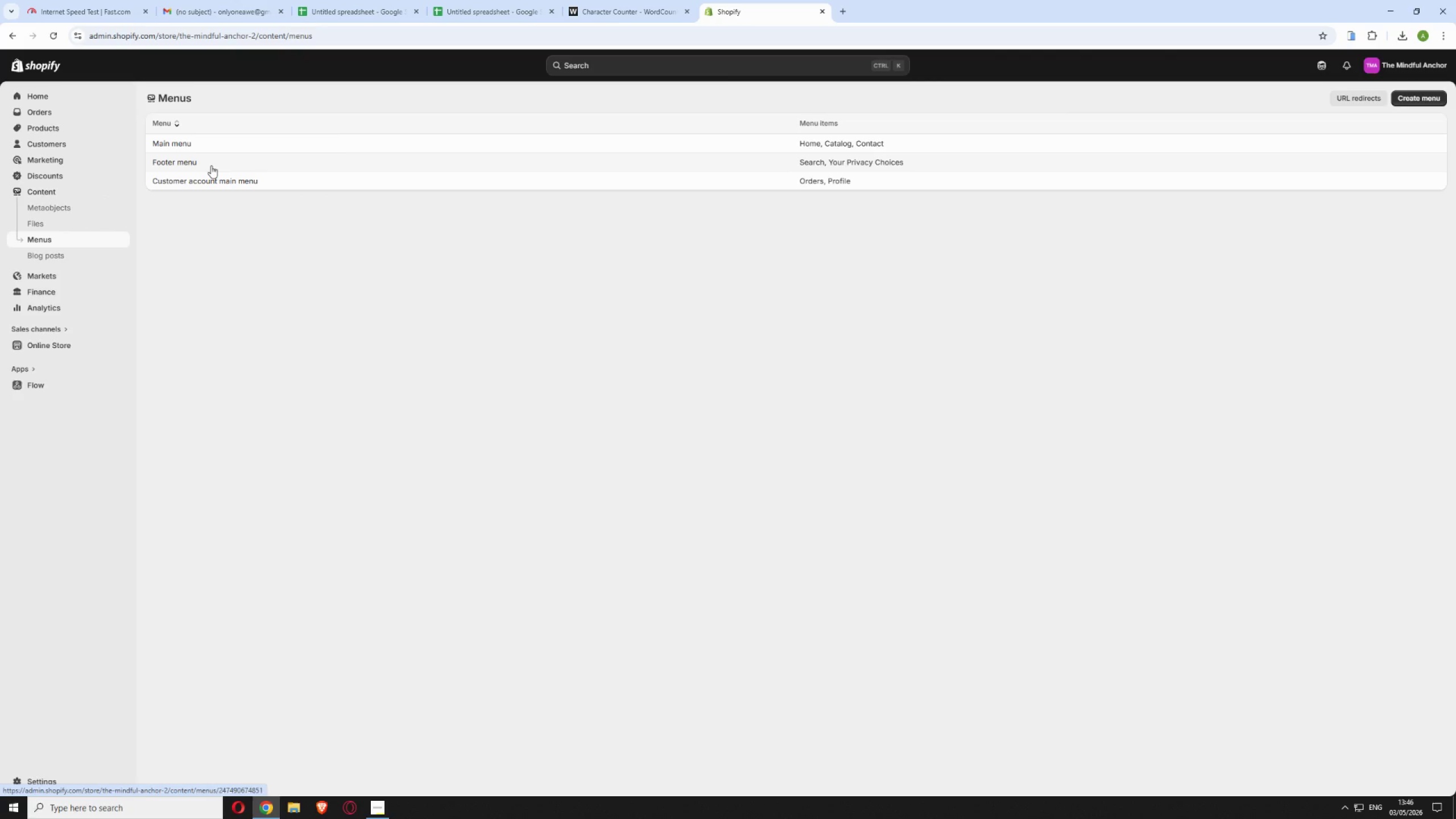 
left_click([233, 147])
 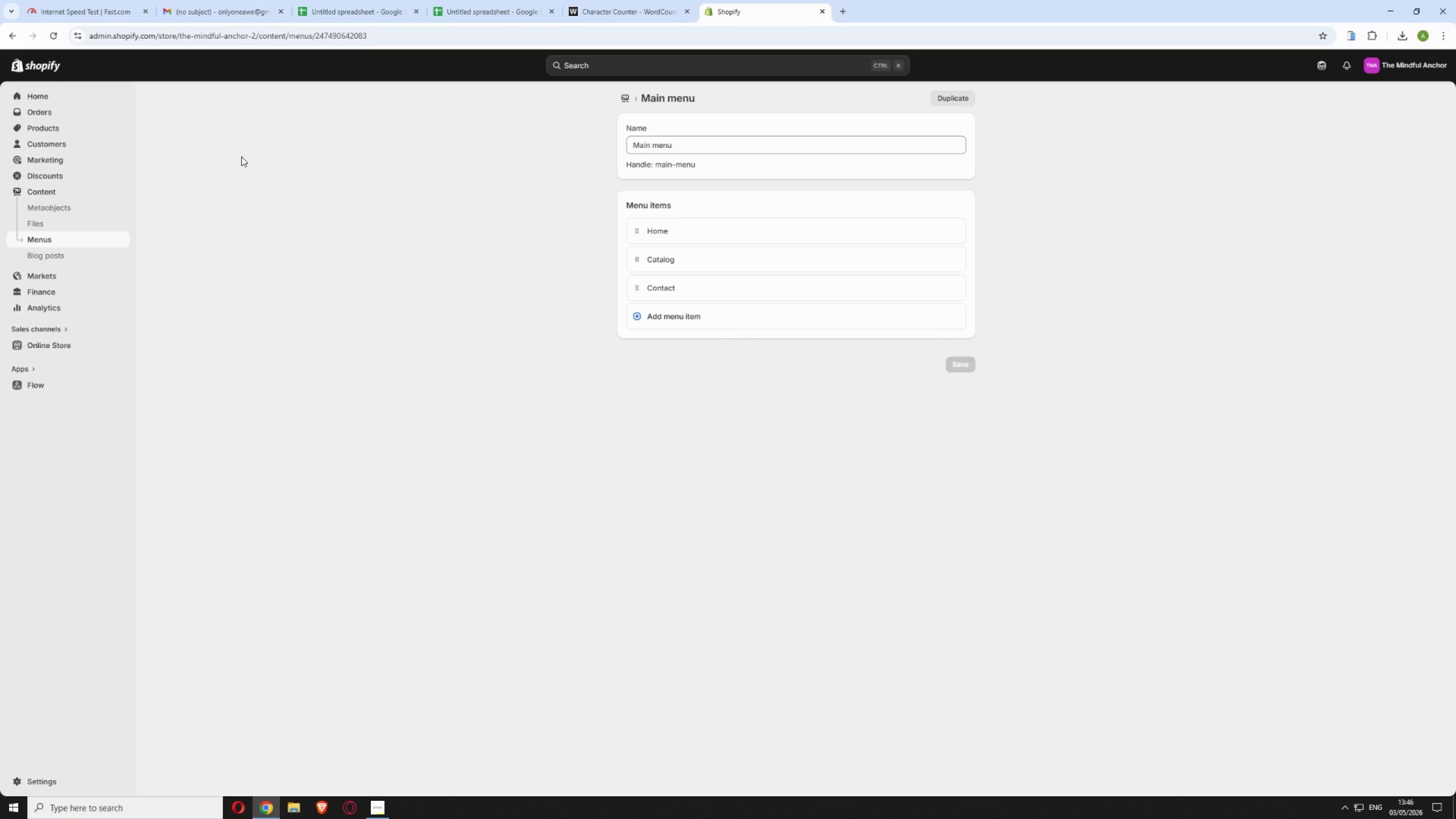 
wait(10.94)
 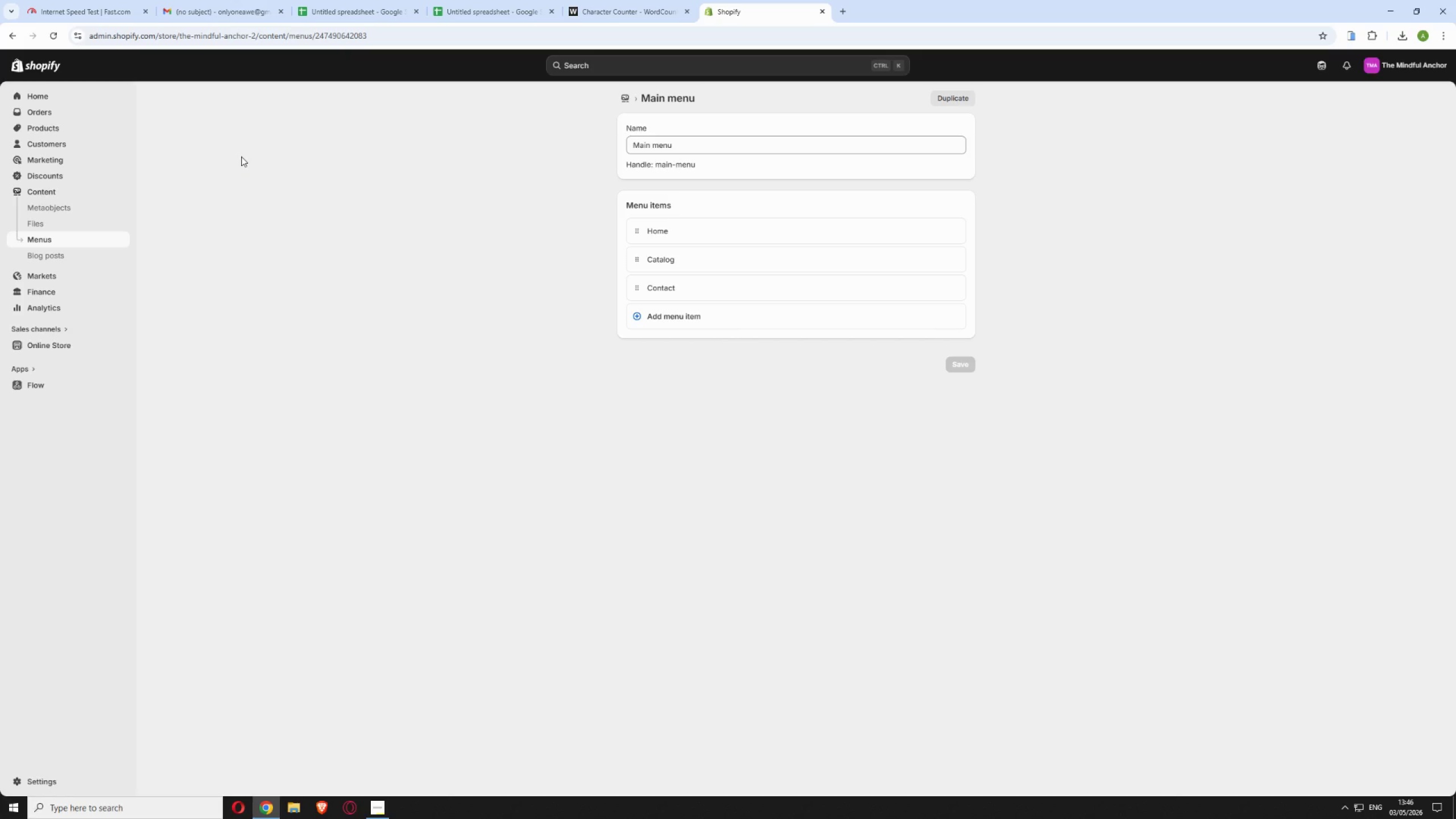 
left_click([684, 313])
 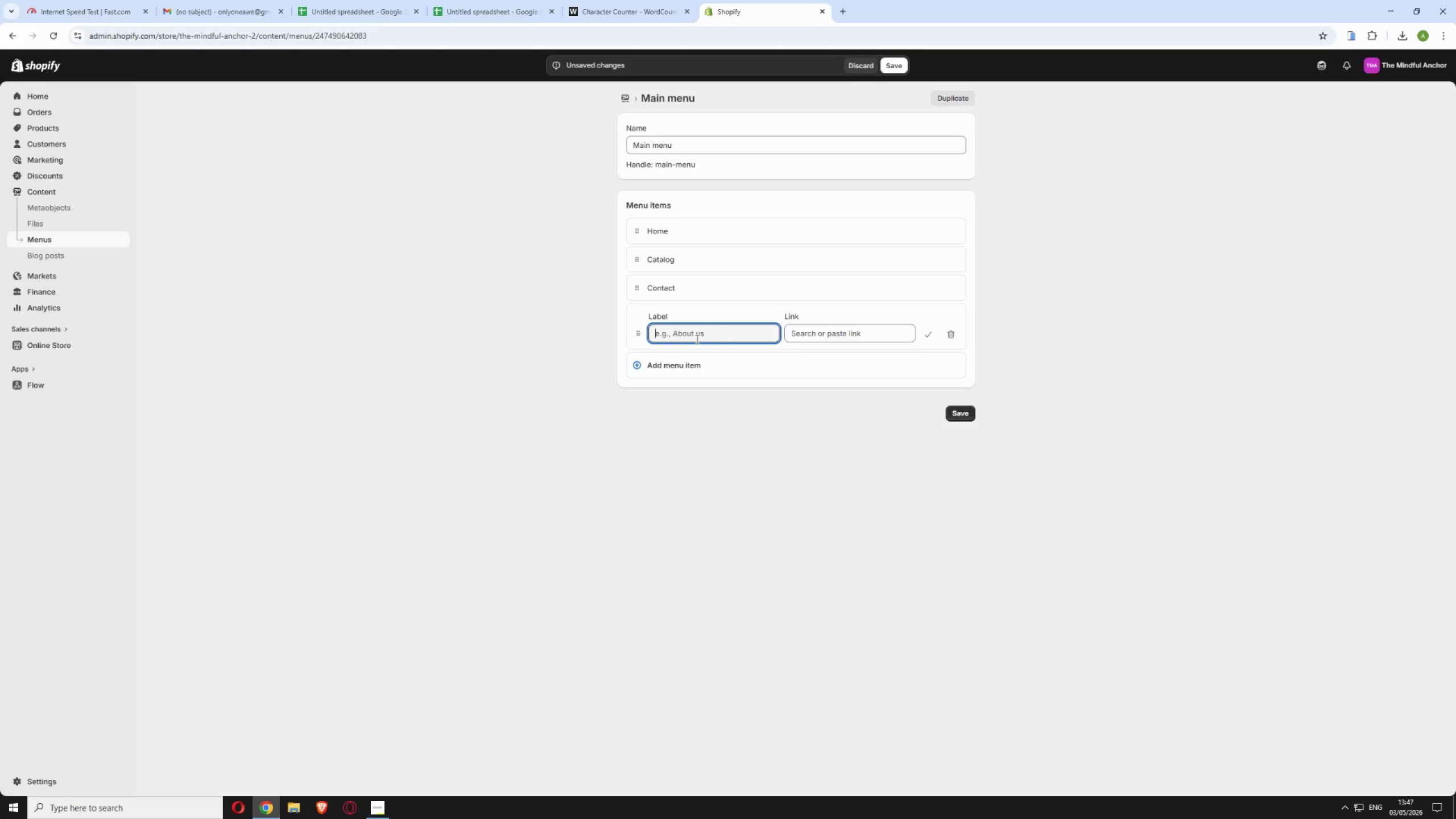 
wait(8.77)
 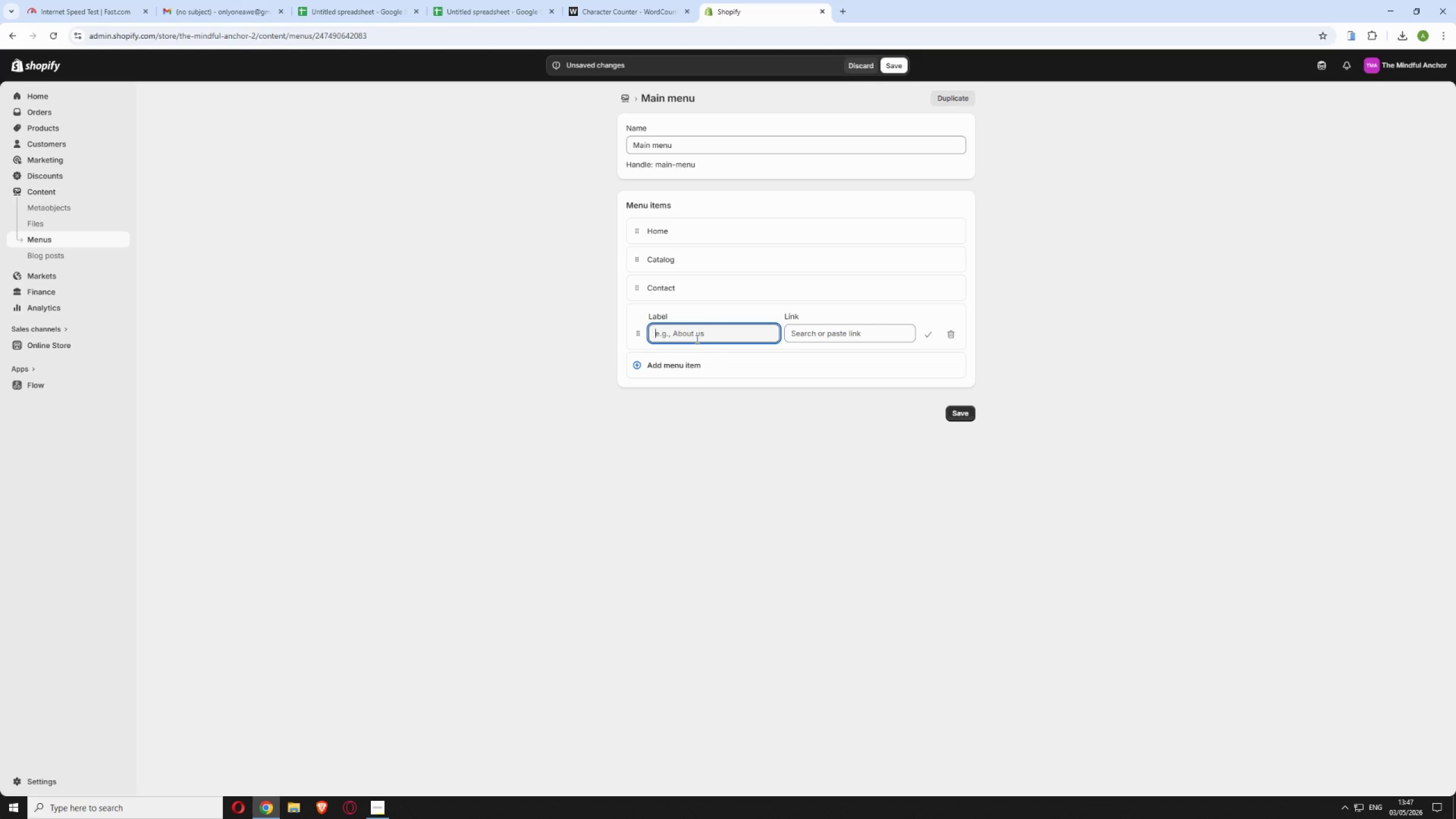 
hold_key(key=ShiftLeft, duration=0.47)